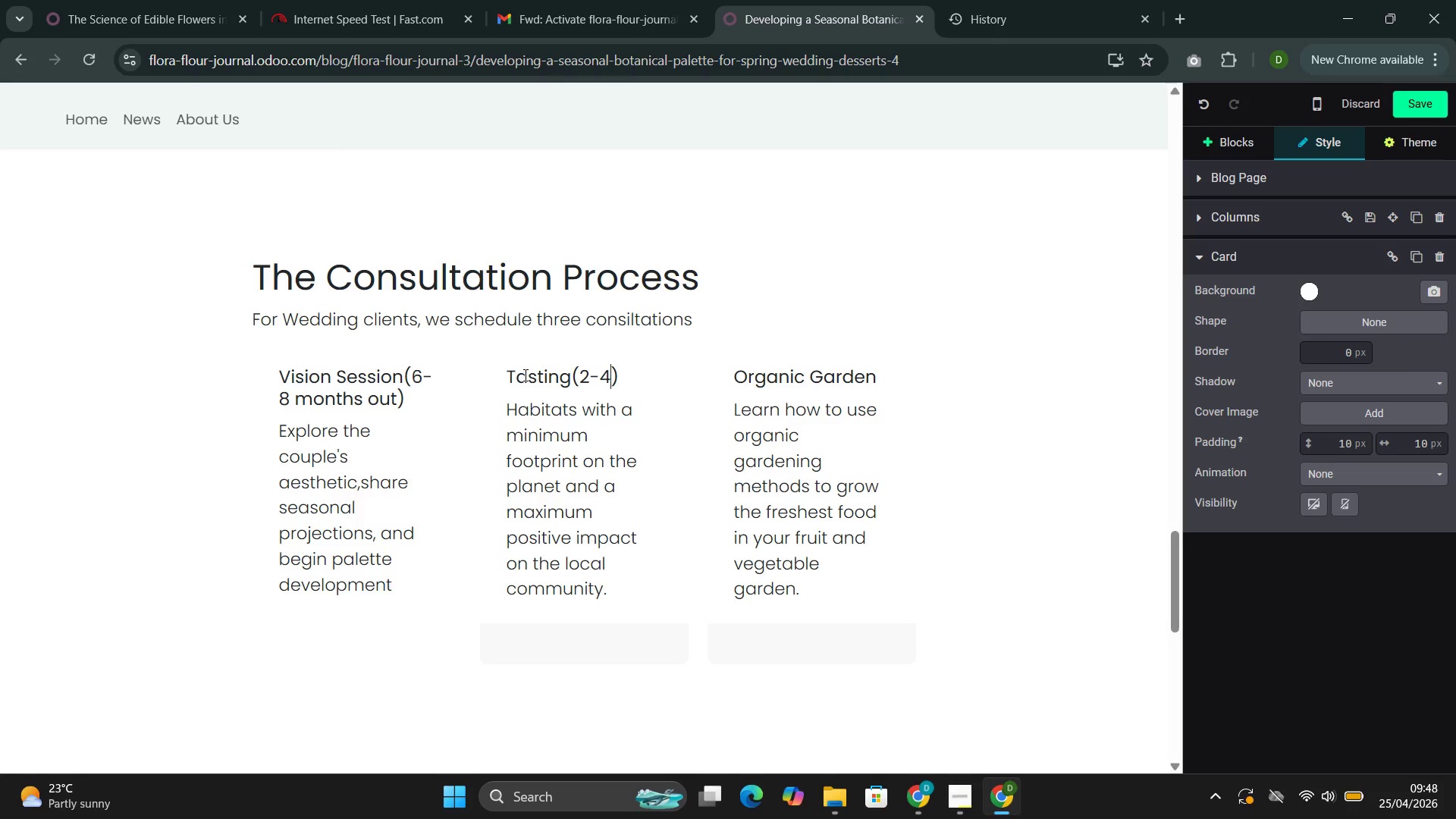 
key(Space)
 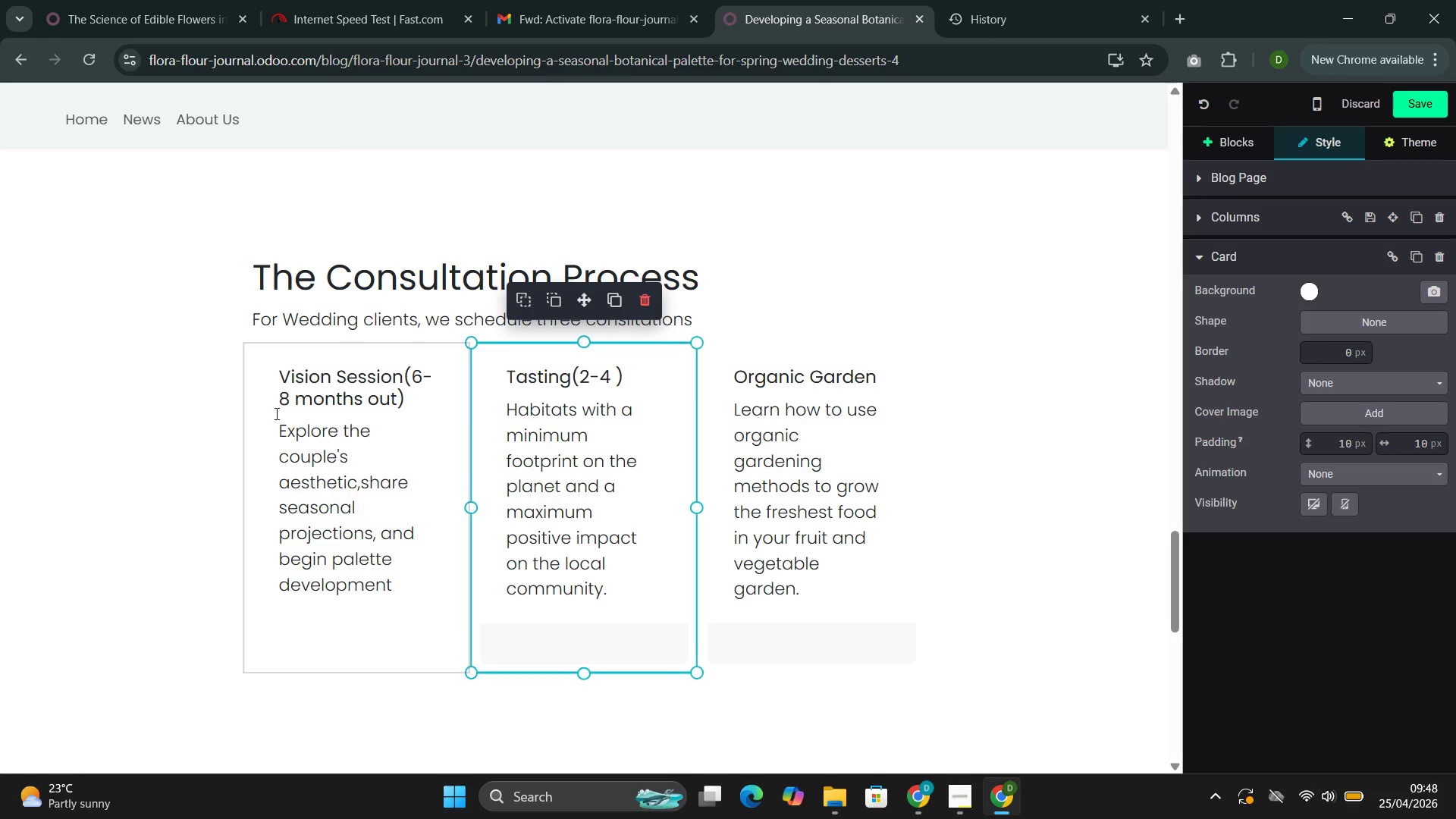 
left_click_drag(start_coordinate=[292, 400], to_coordinate=[395, 393])
 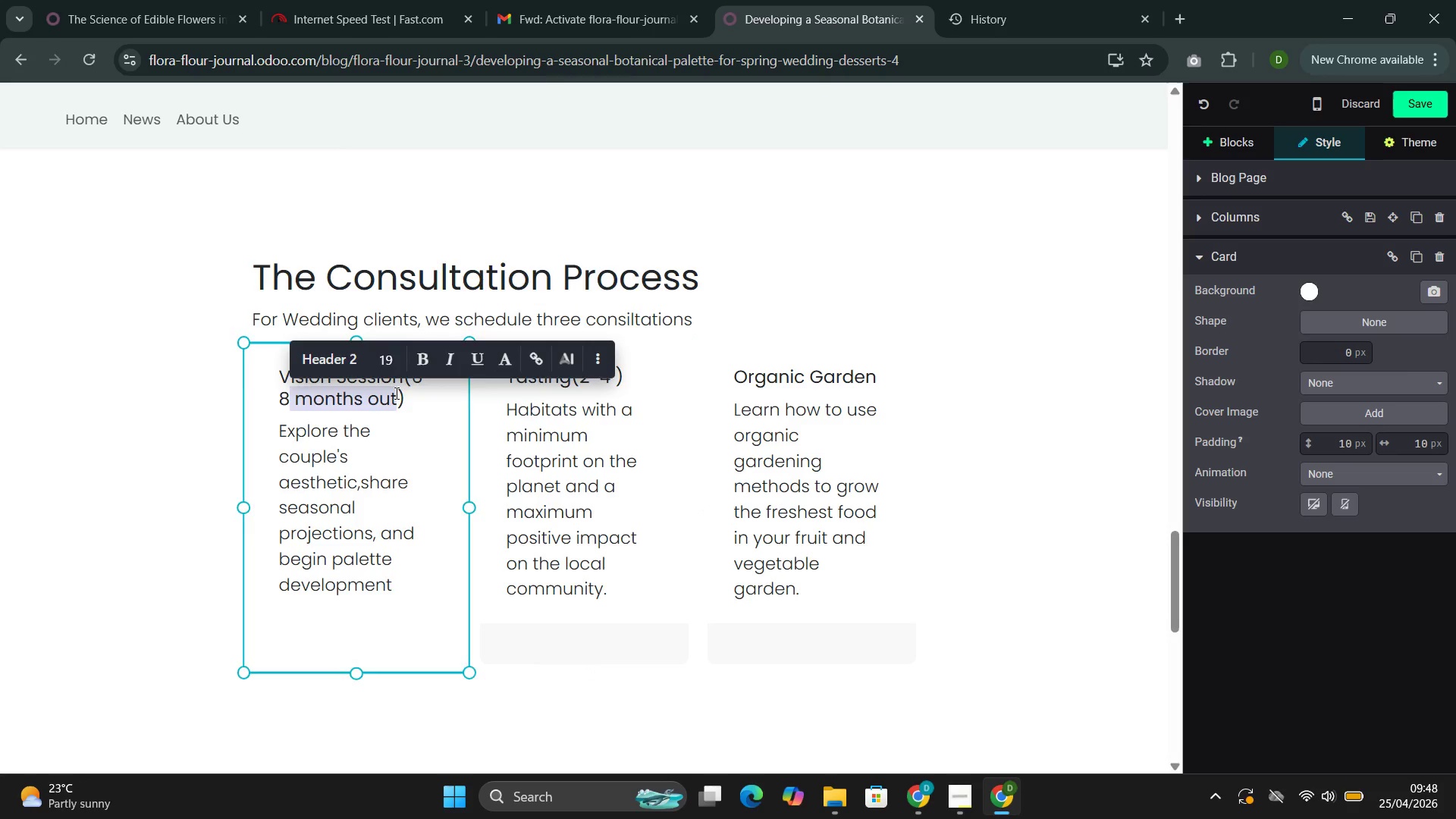 
key(Control+C)
 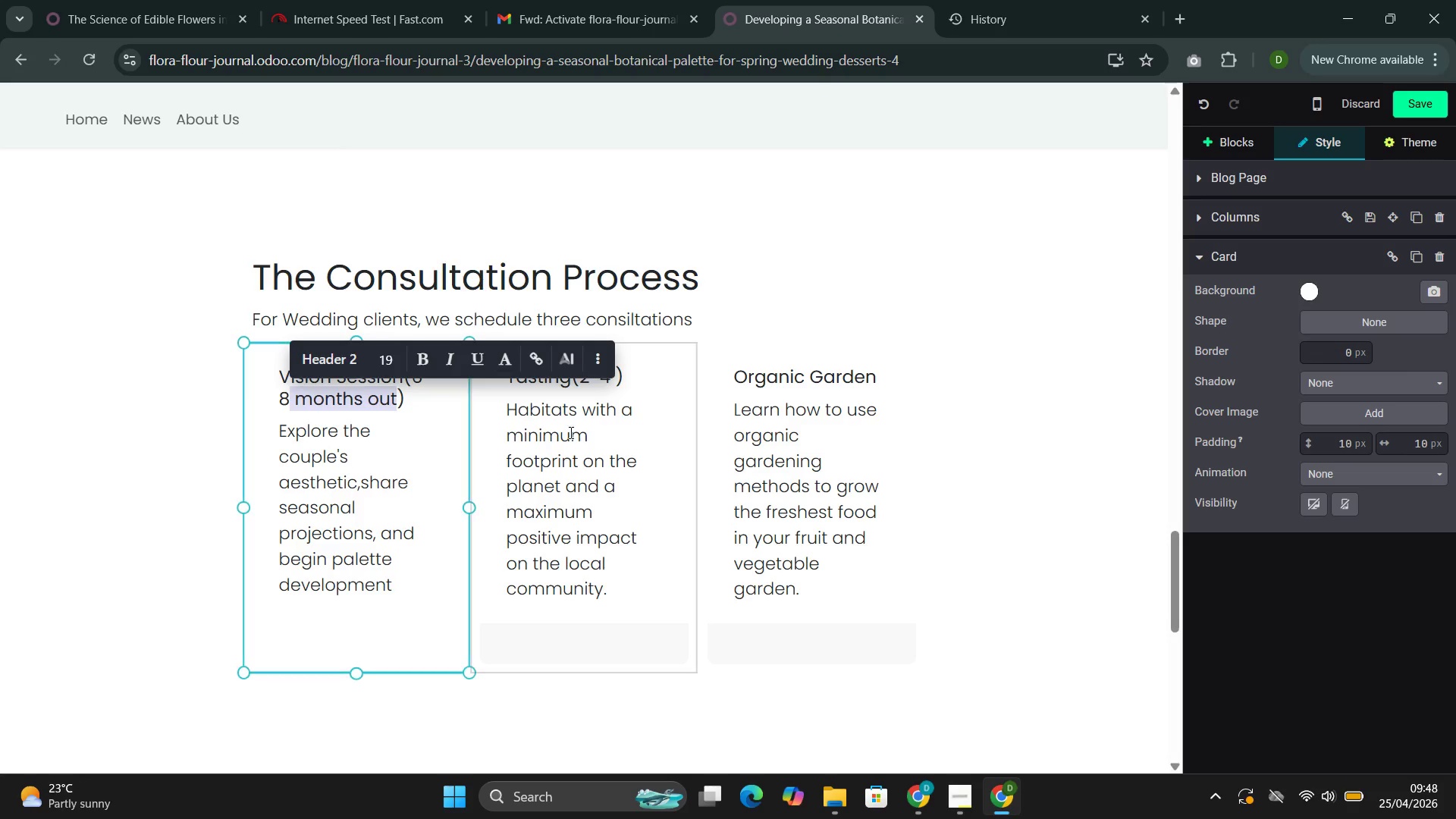 
left_click([570, 432])
 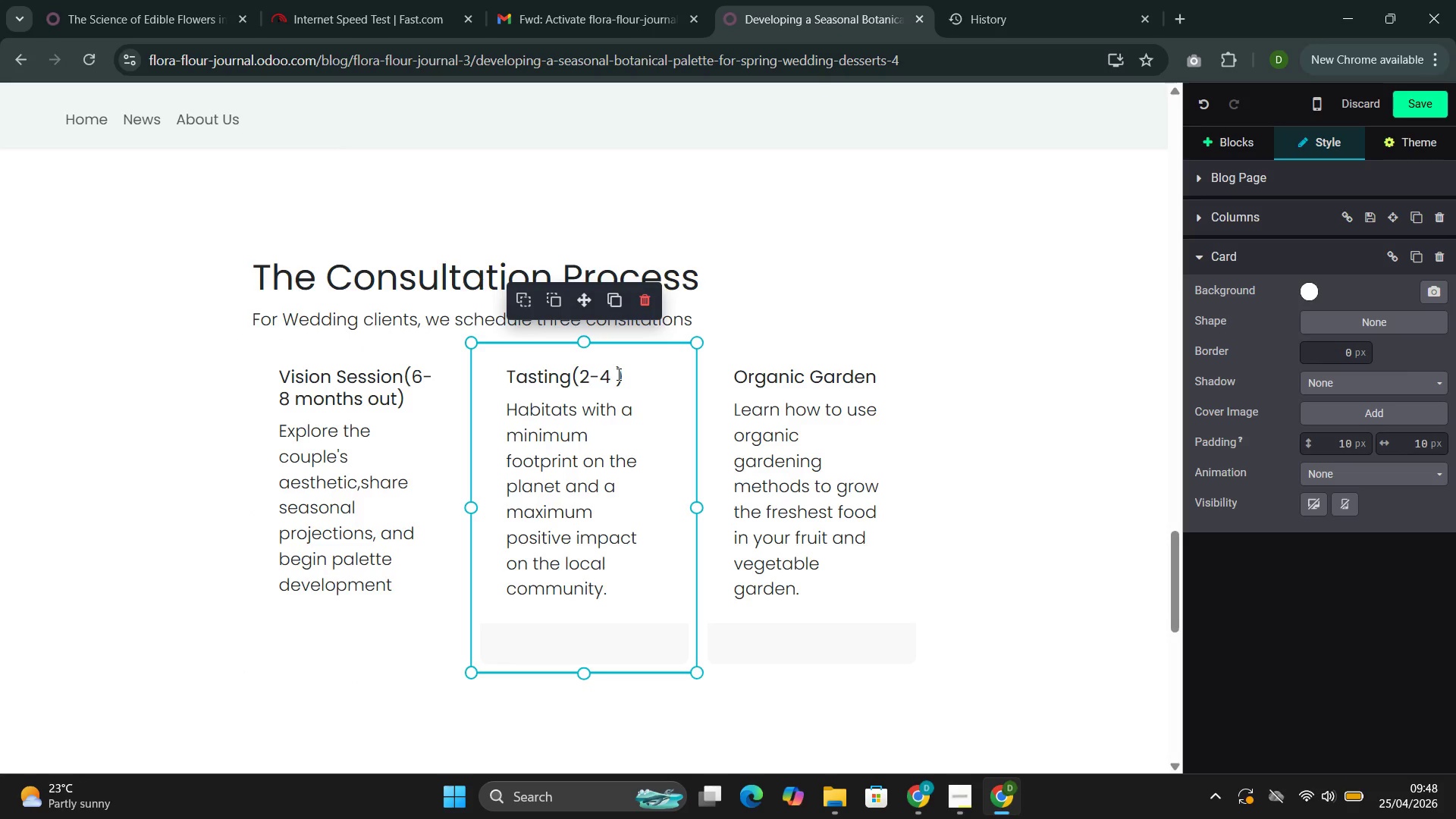 
left_click([617, 375])
 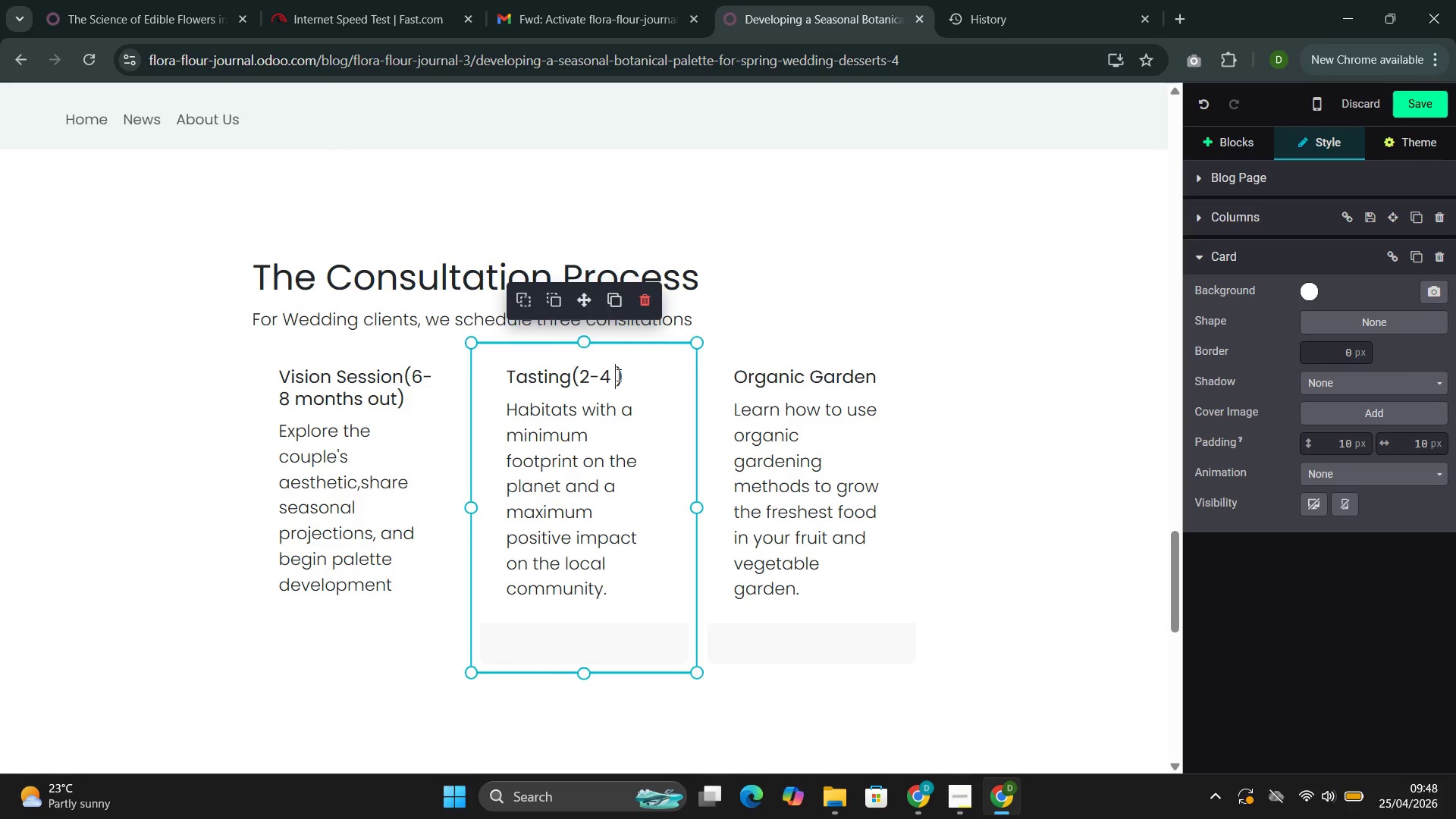 
hold_key(key=ControlLeft, duration=0.45)
 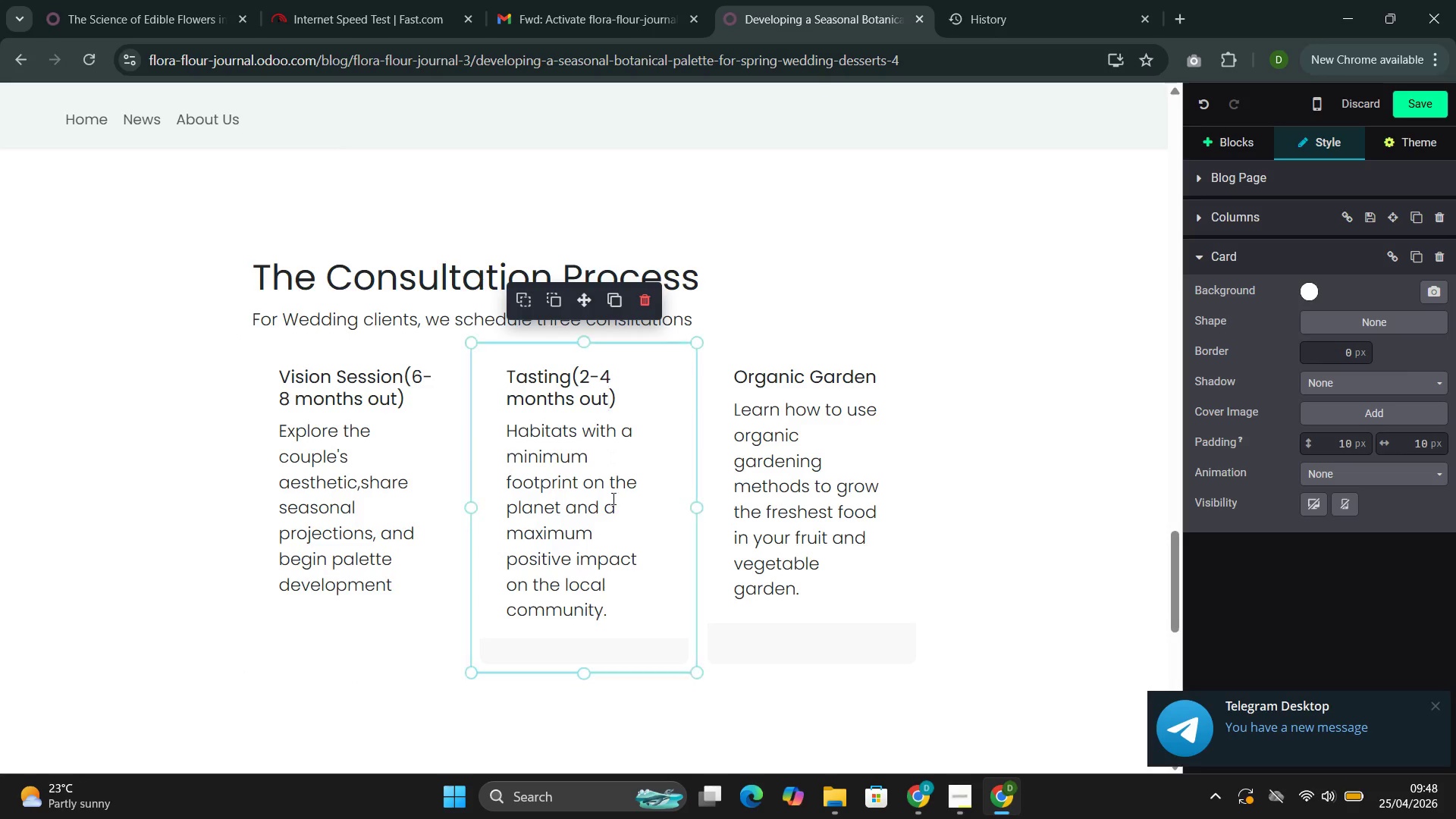 
key(V)
 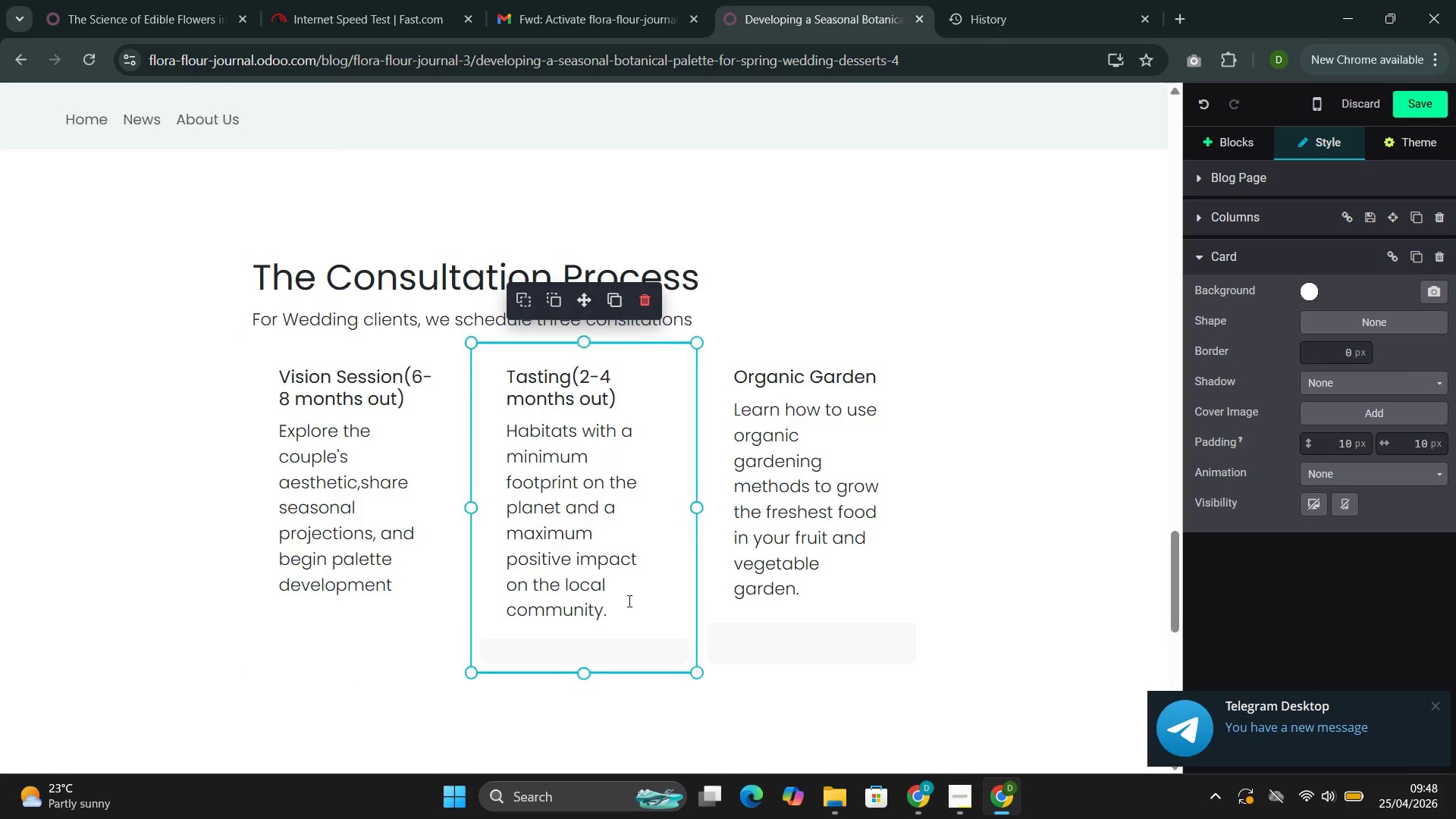 
left_click_drag(start_coordinate=[628, 606], to_coordinate=[516, 416])
 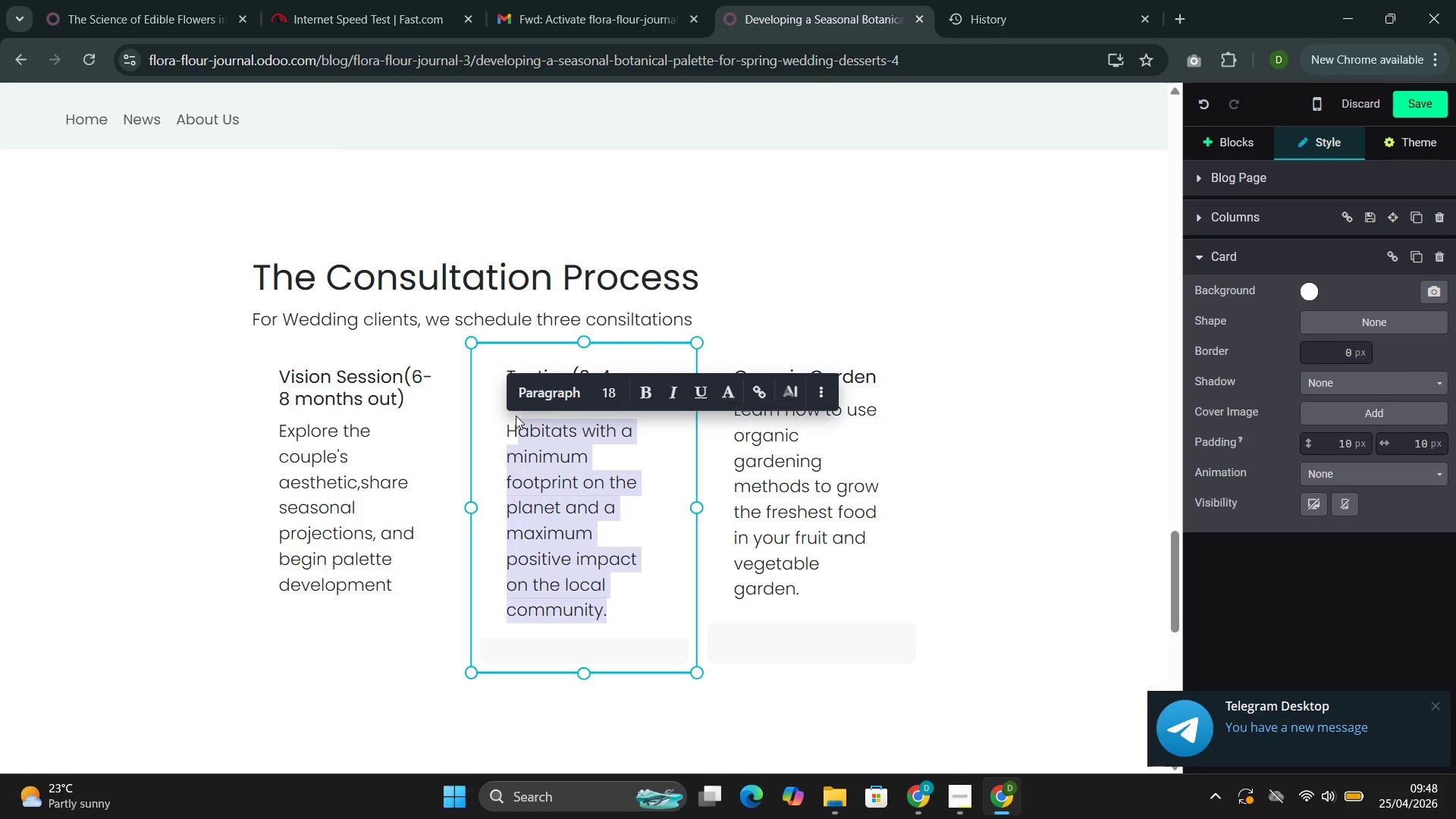 
key(Backspace)
key(Backspace)
type(Present 8-23)
key(Backspace)
key(Backspace)
type(12 items based on the developed palette for selection and refinement)
 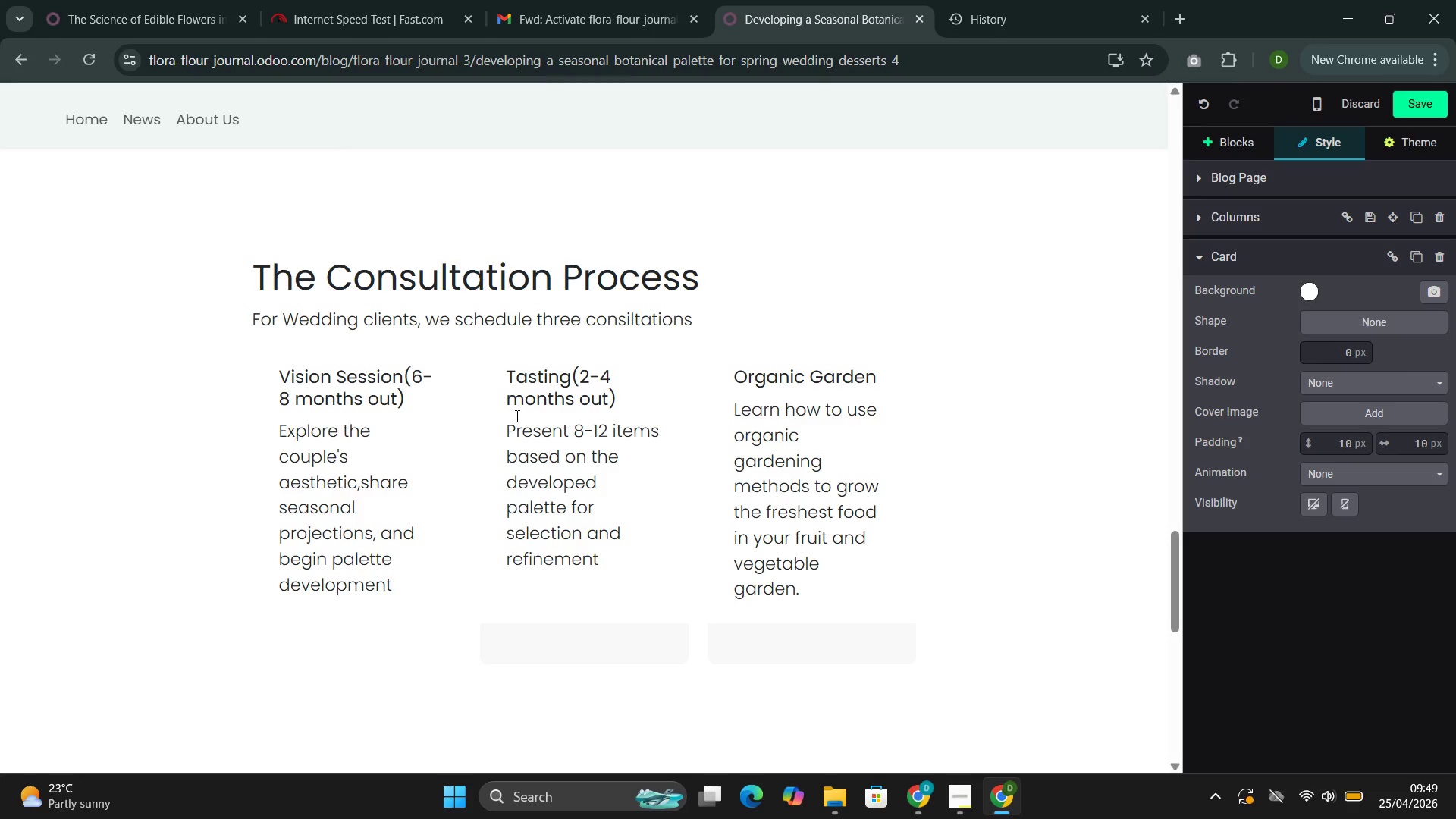 
left_click_drag(start_coordinate=[877, 373], to_coordinate=[760, 373])
 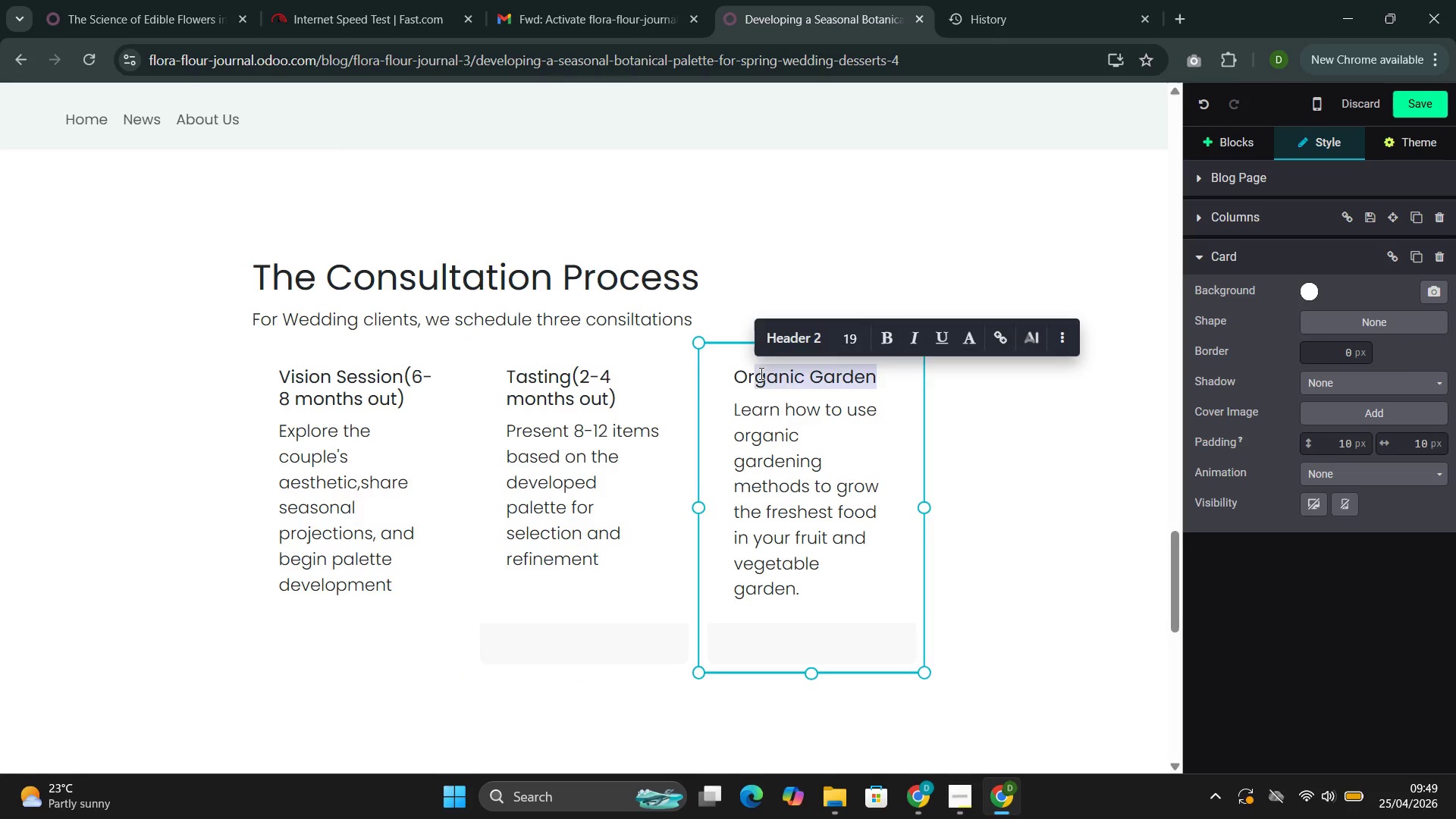 
key(Backspace)
key(Backspace)
key(Backspace)
type(finalization9))
 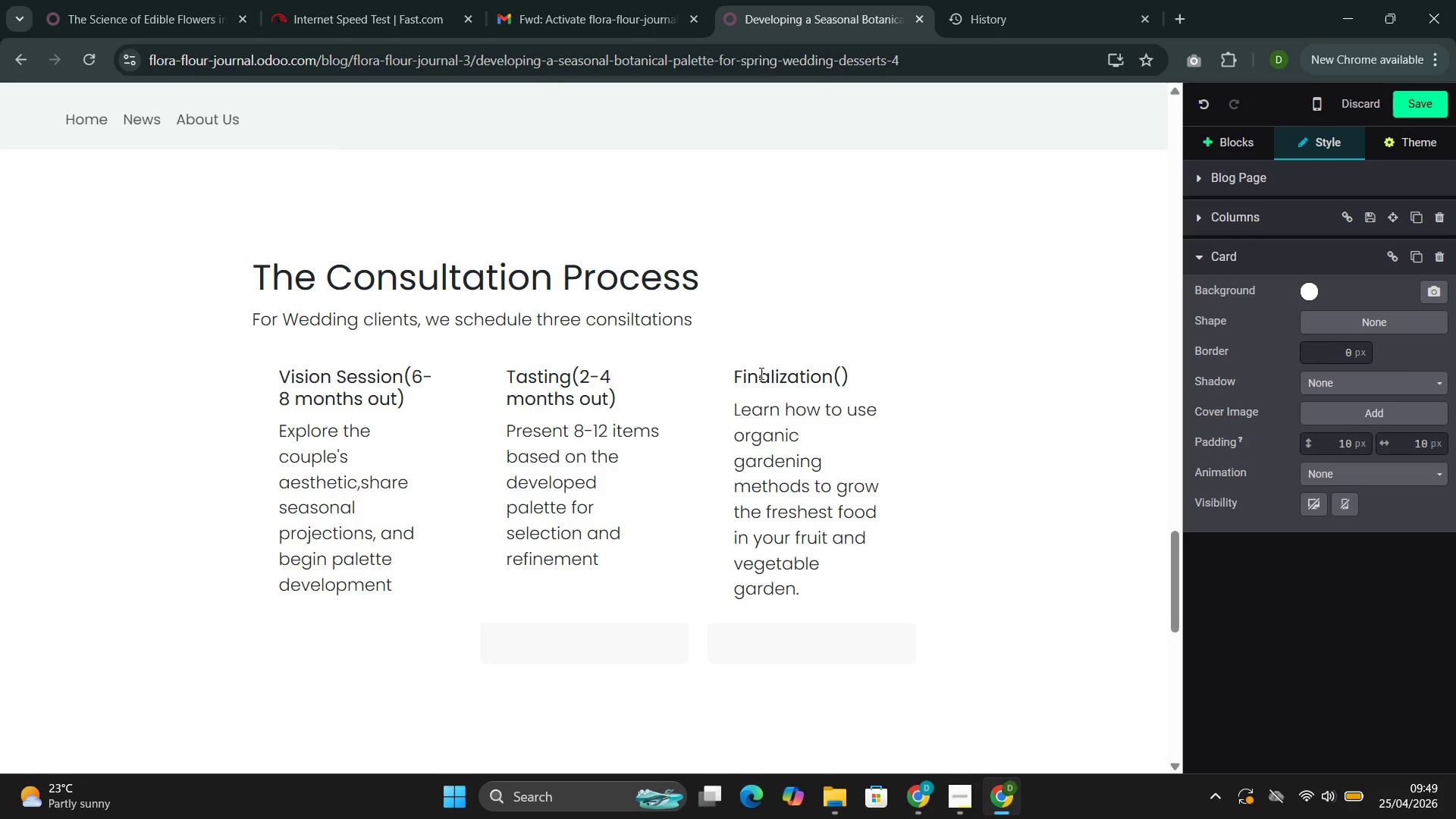 
key(Shift+ArrowLeft)
 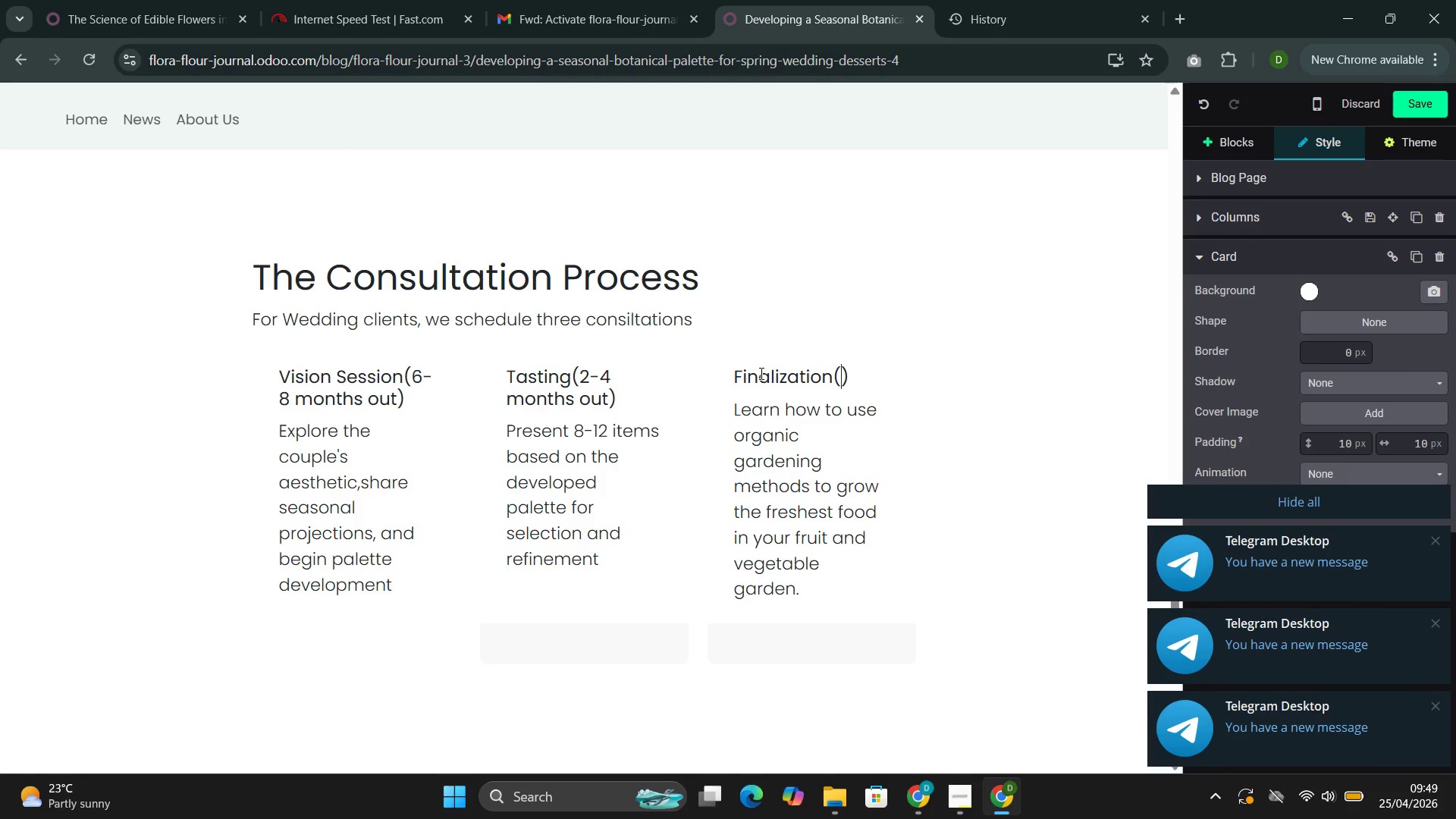 
type(4-6 weeks ot)
 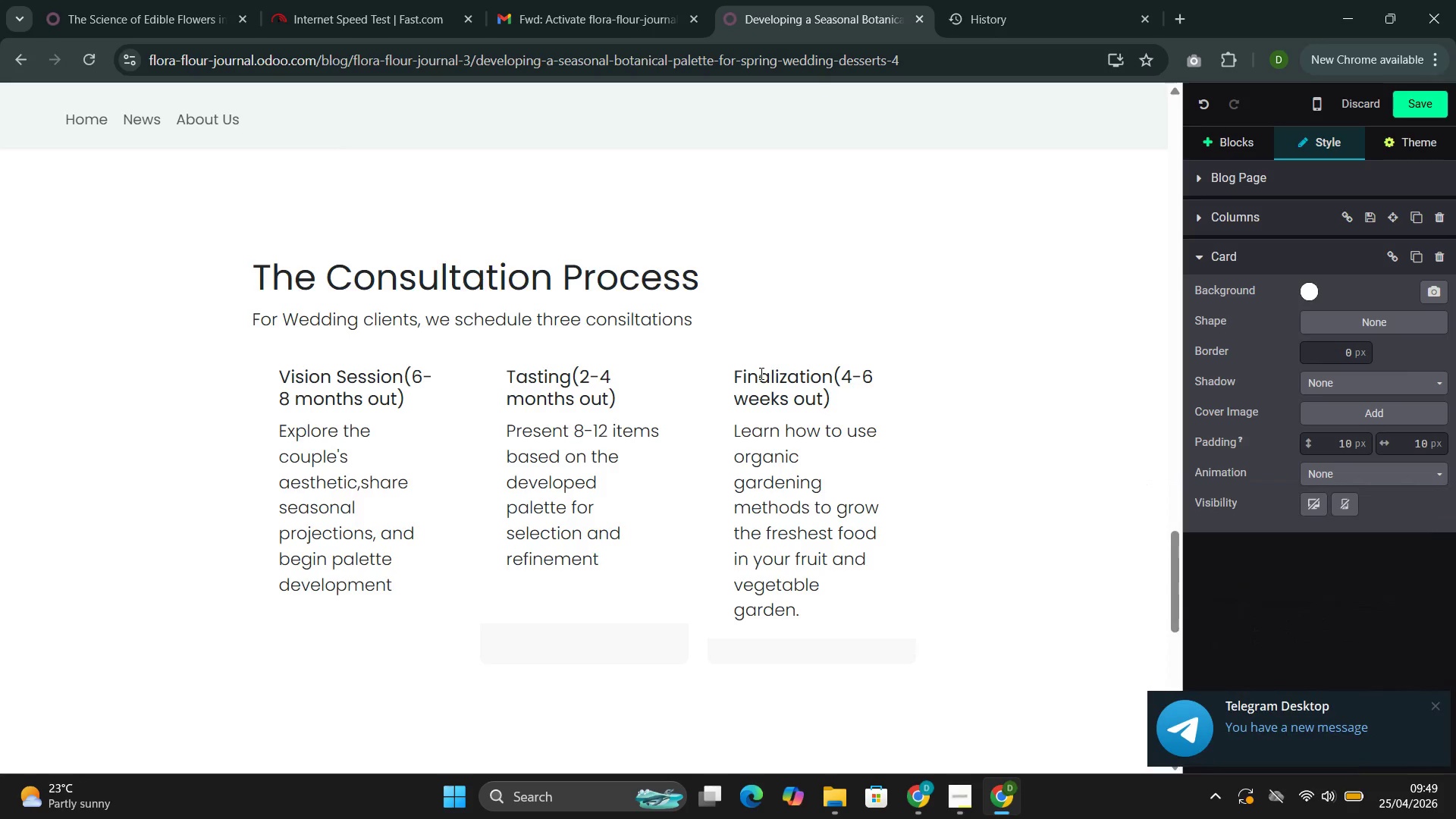 
wait(6.97)
 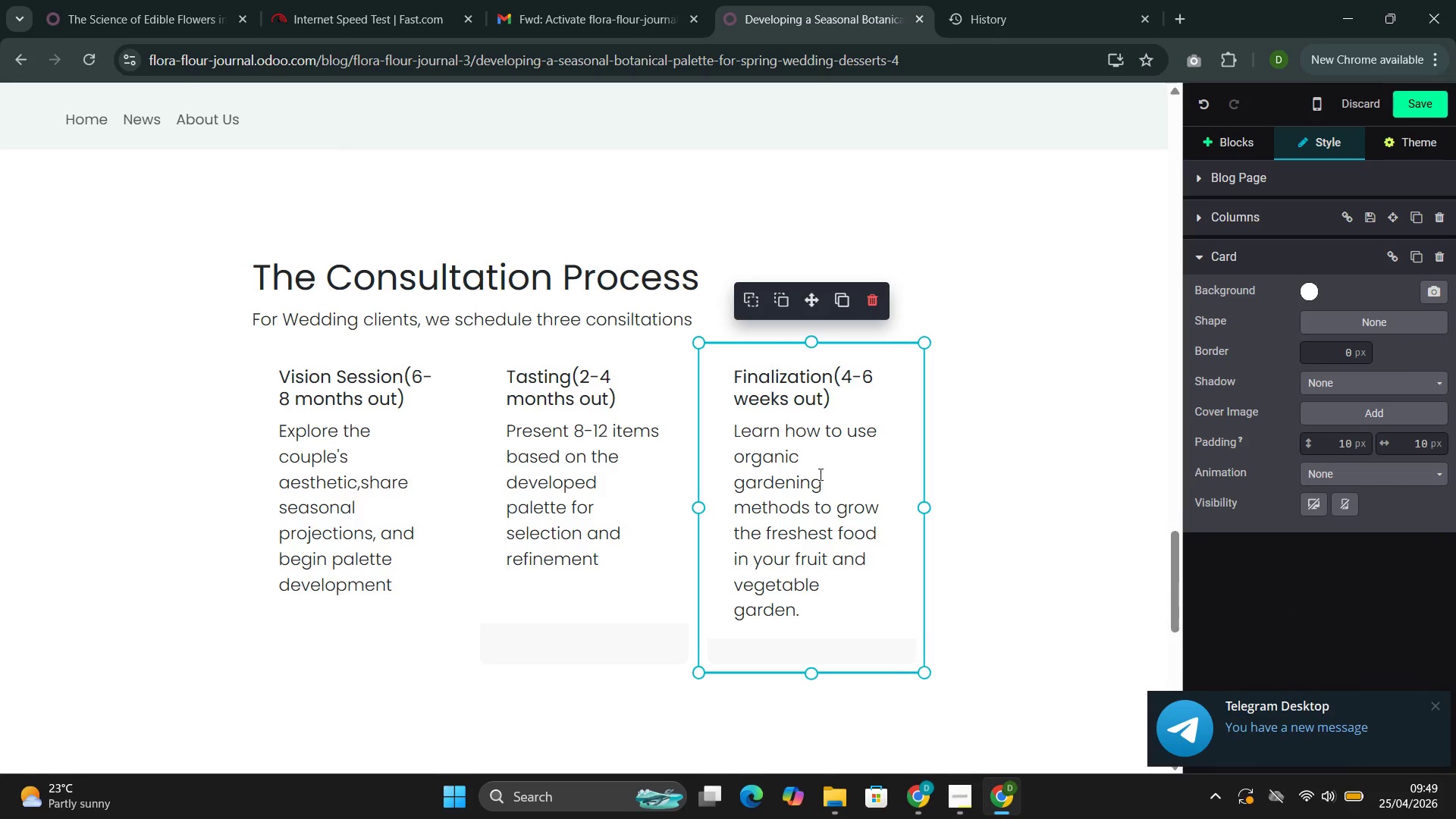 
left_click_drag(start_coordinate=[826, 619], to_coordinate=[754, 429])
 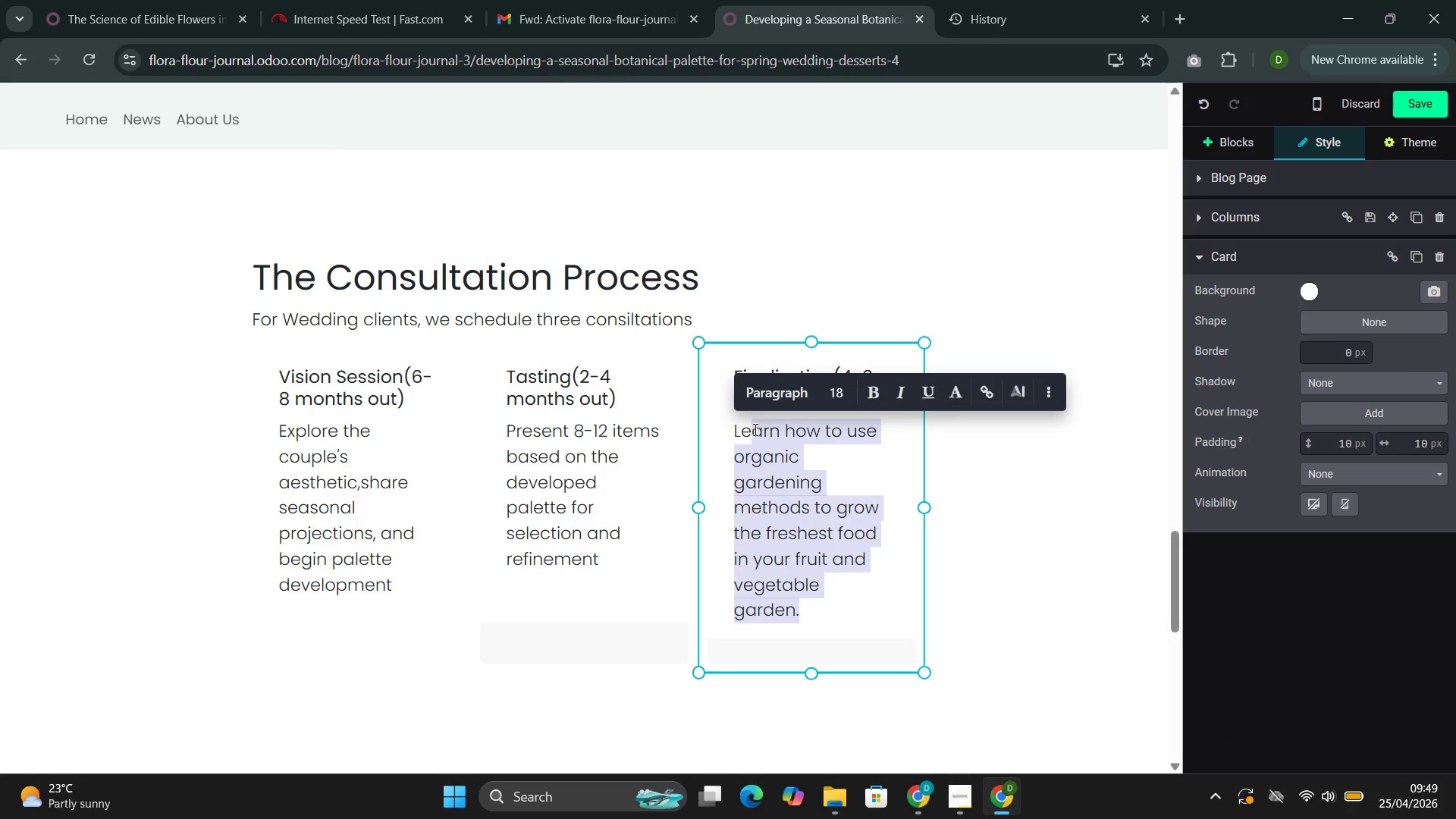 
key(Backspace)
key(Backspace)
key(Backspace)
type(Confirm d)
key(Backspace)
type(final selections and )
 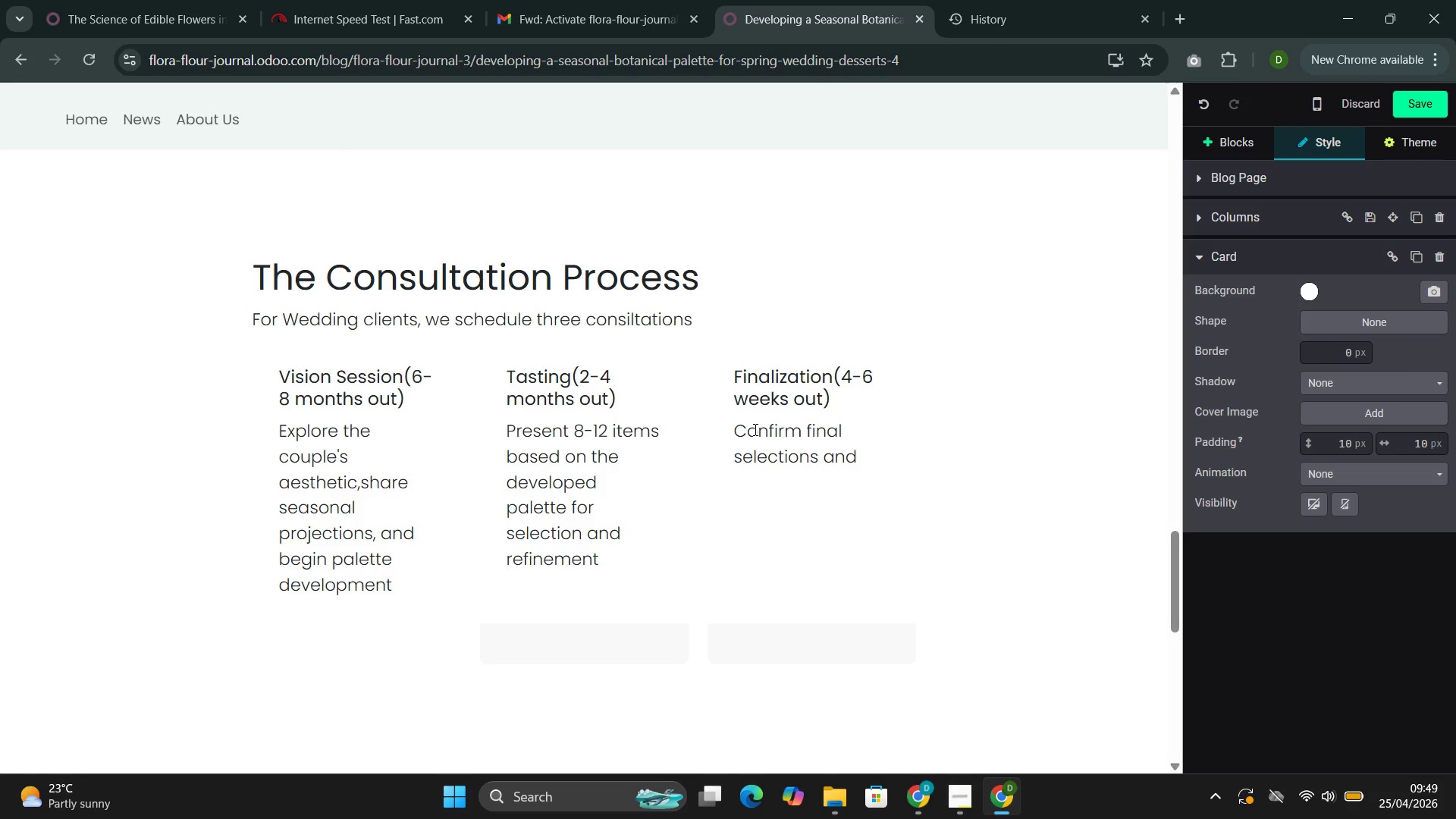 
key(ArrowLeft)
 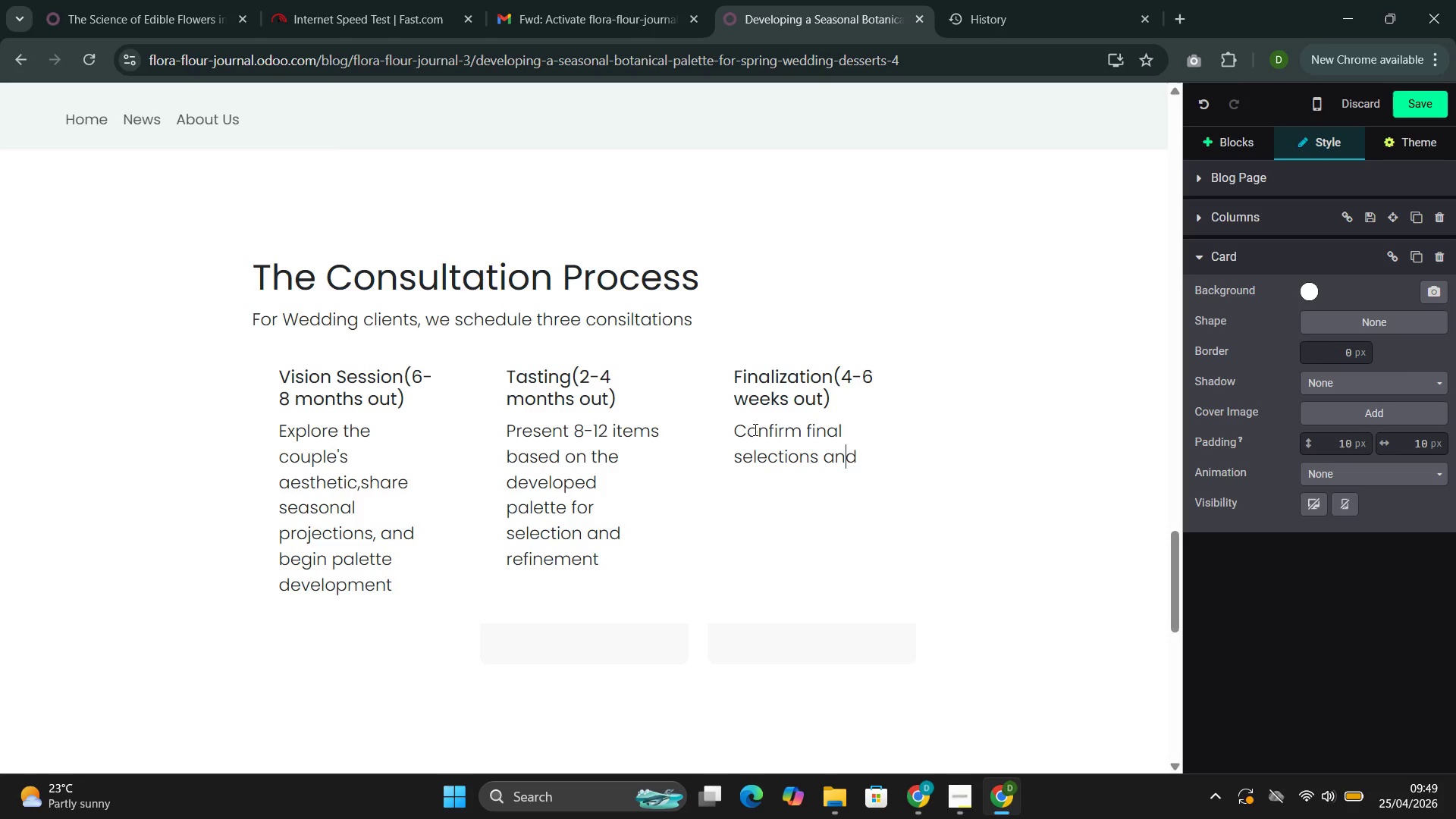 
key(ArrowLeft)
 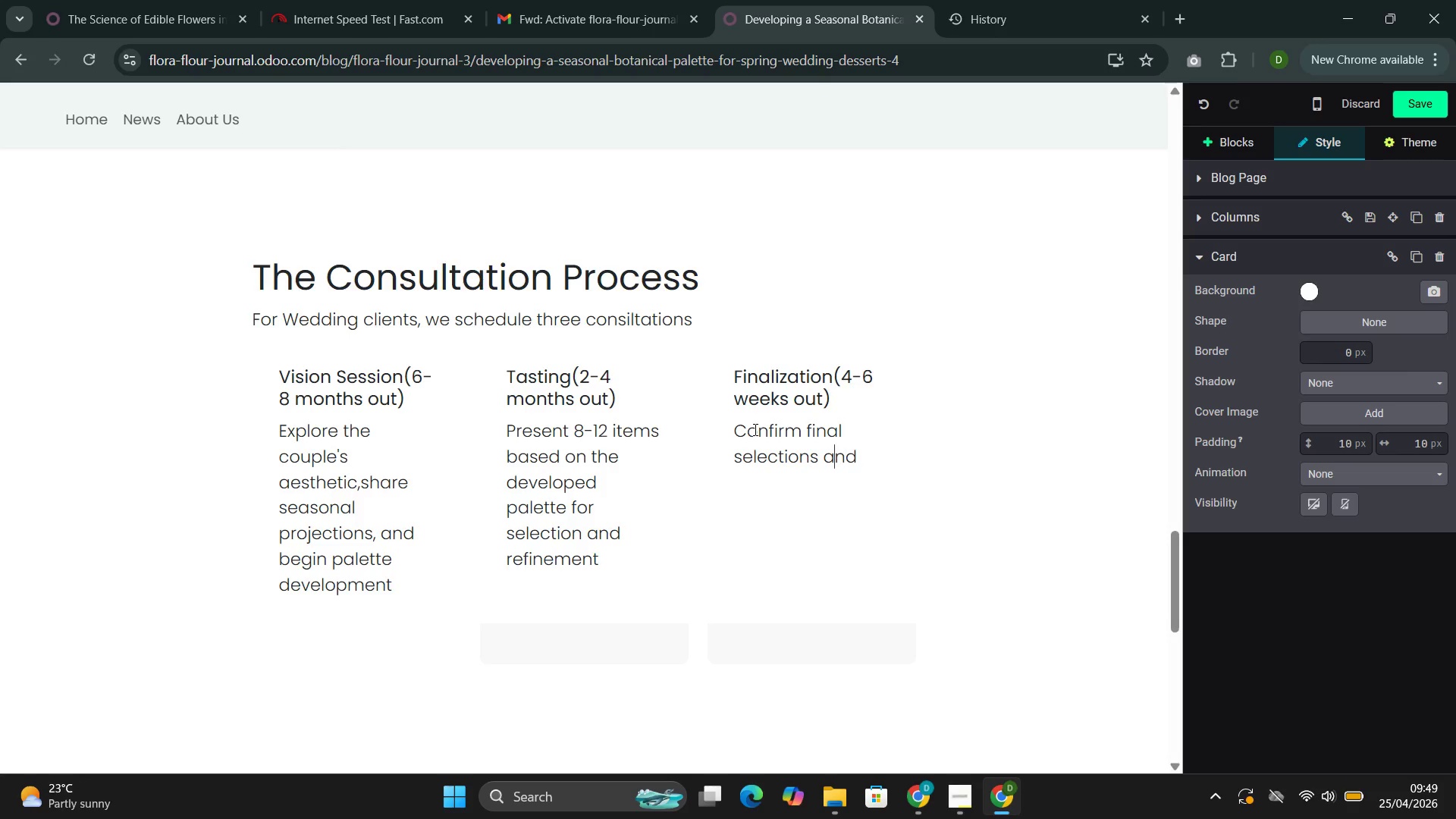 
key(ArrowLeft)
 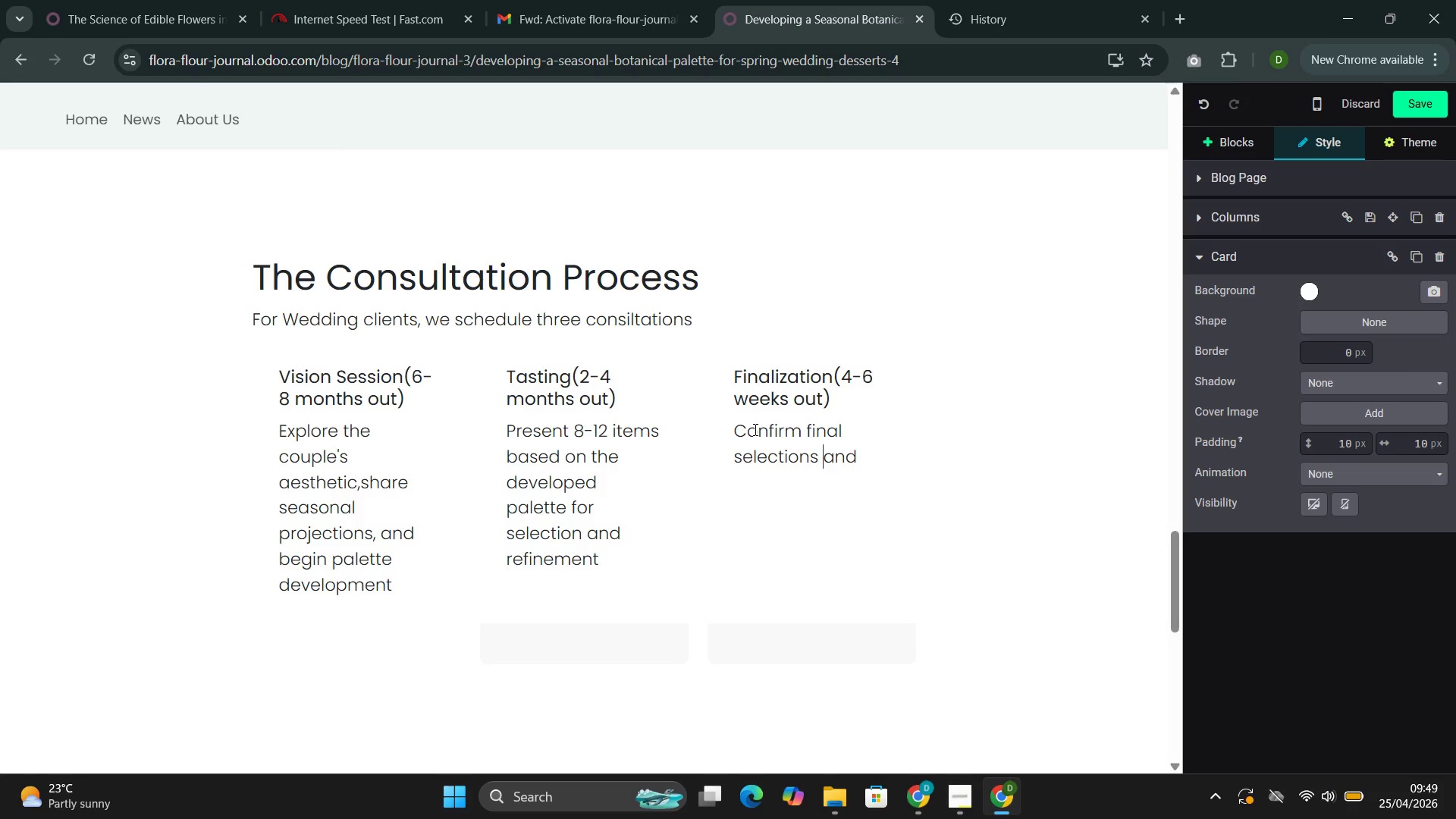 
key(ArrowLeft)
 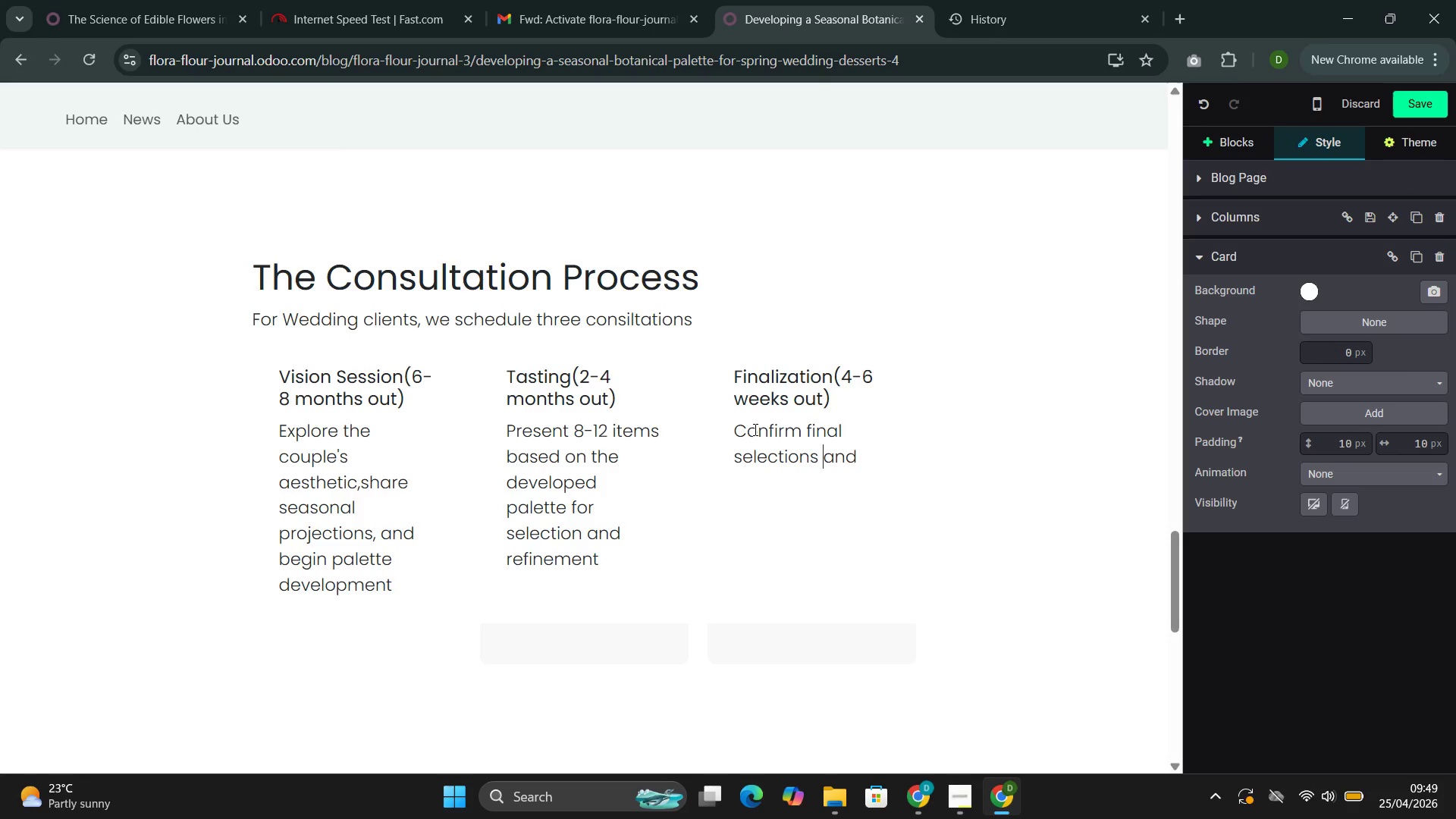 
key(ArrowLeft)
 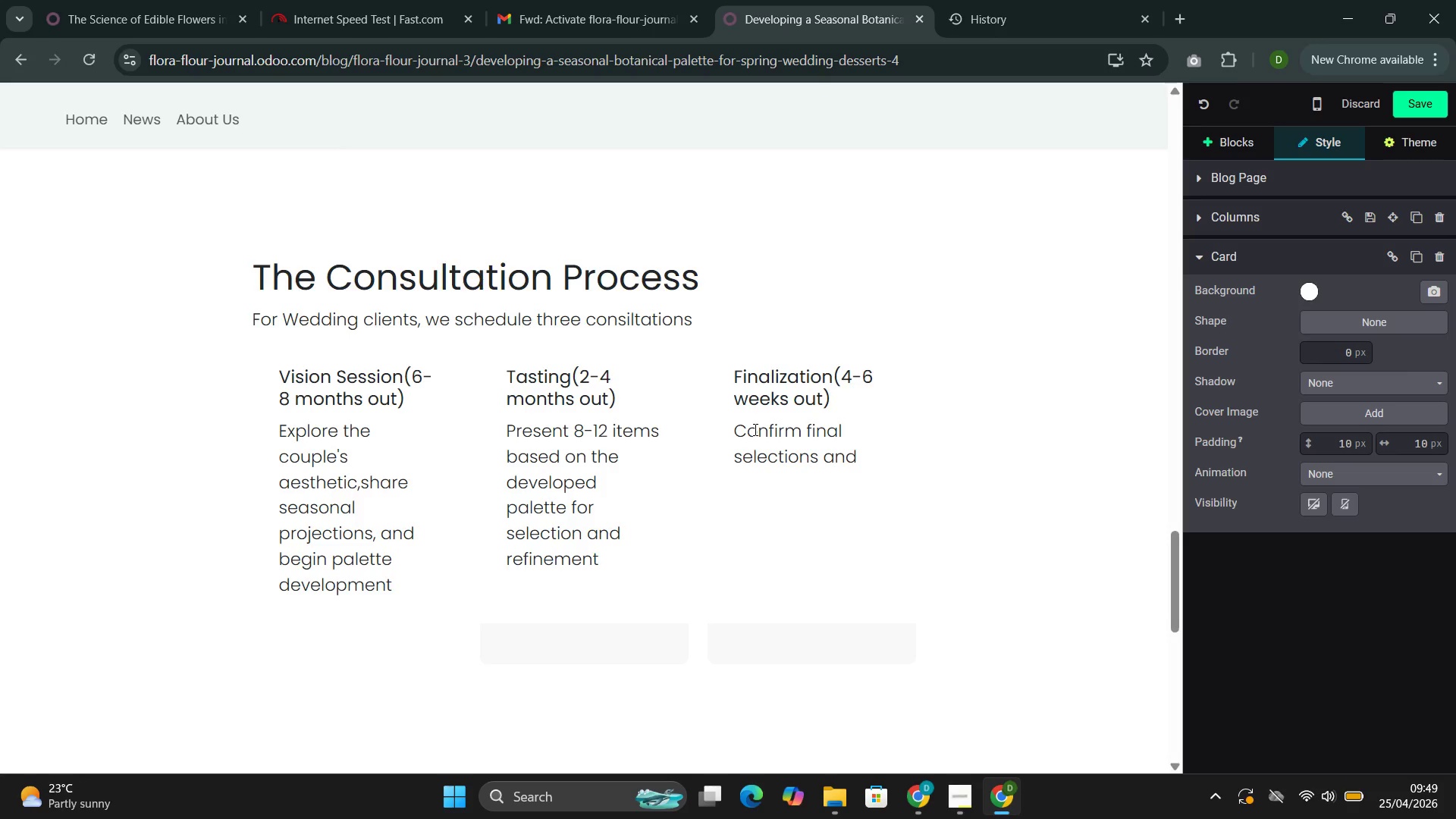 
key(Comma)
 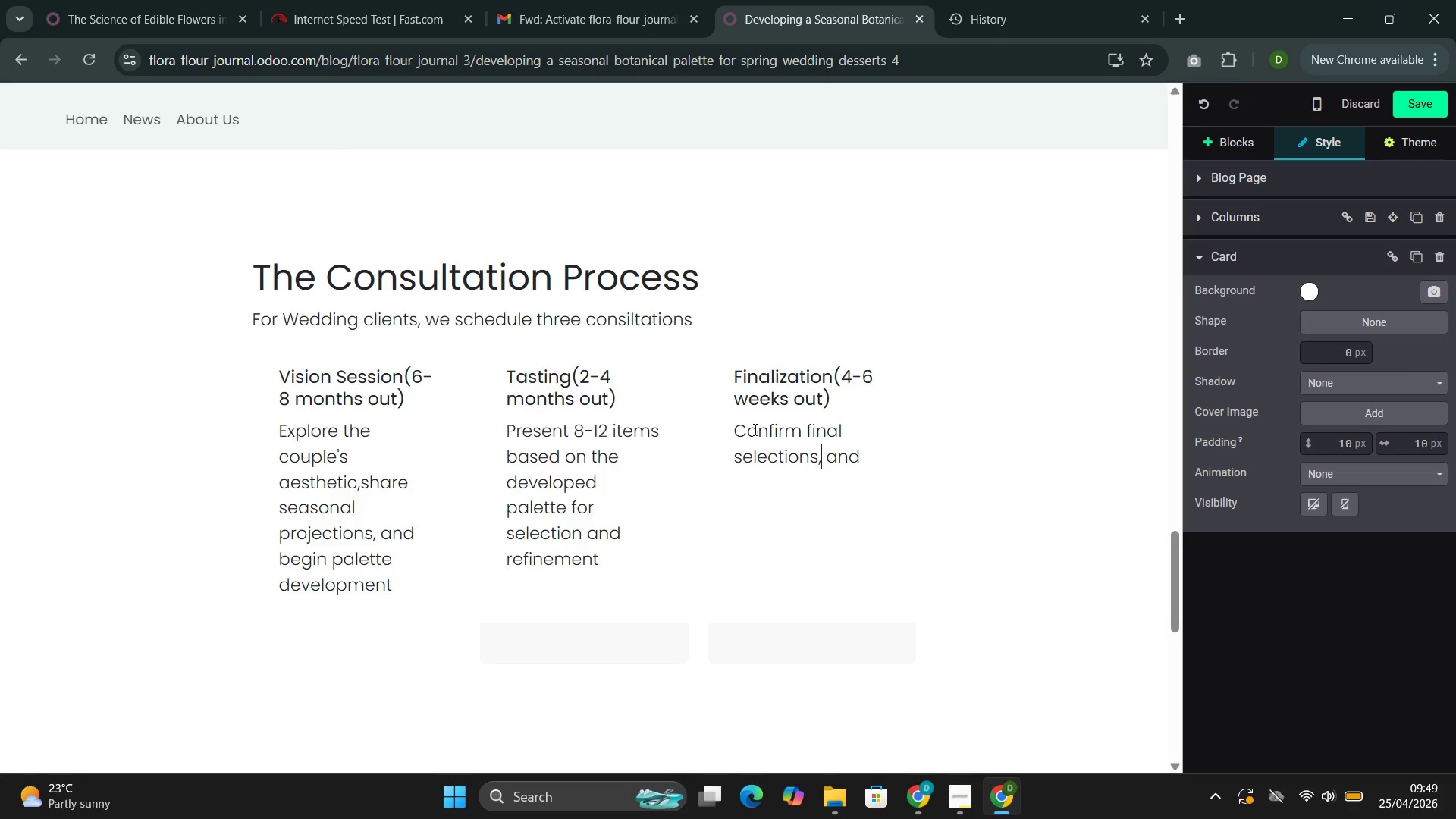 
key(ArrowRight)
 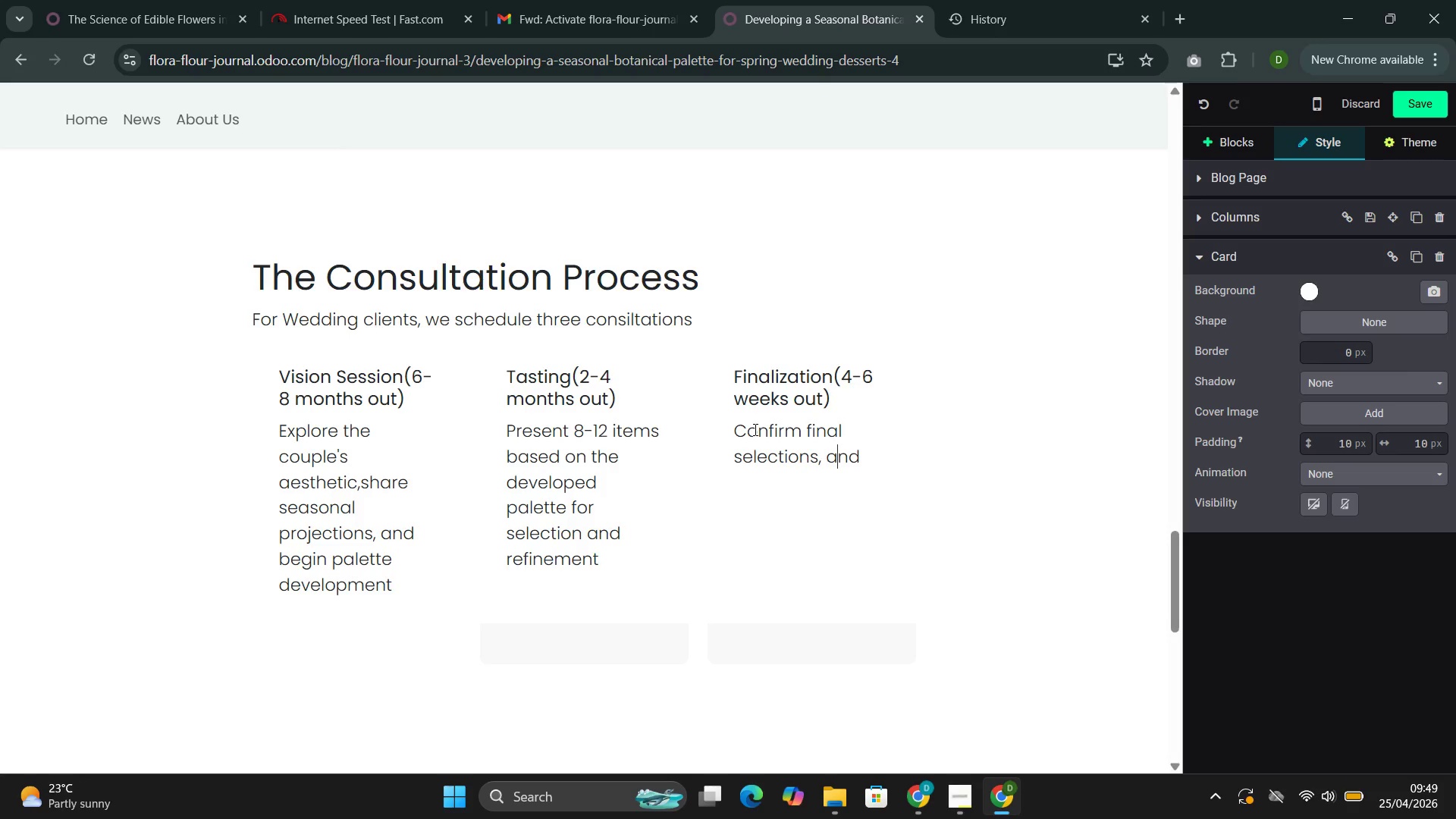 
key(ArrowRight)
 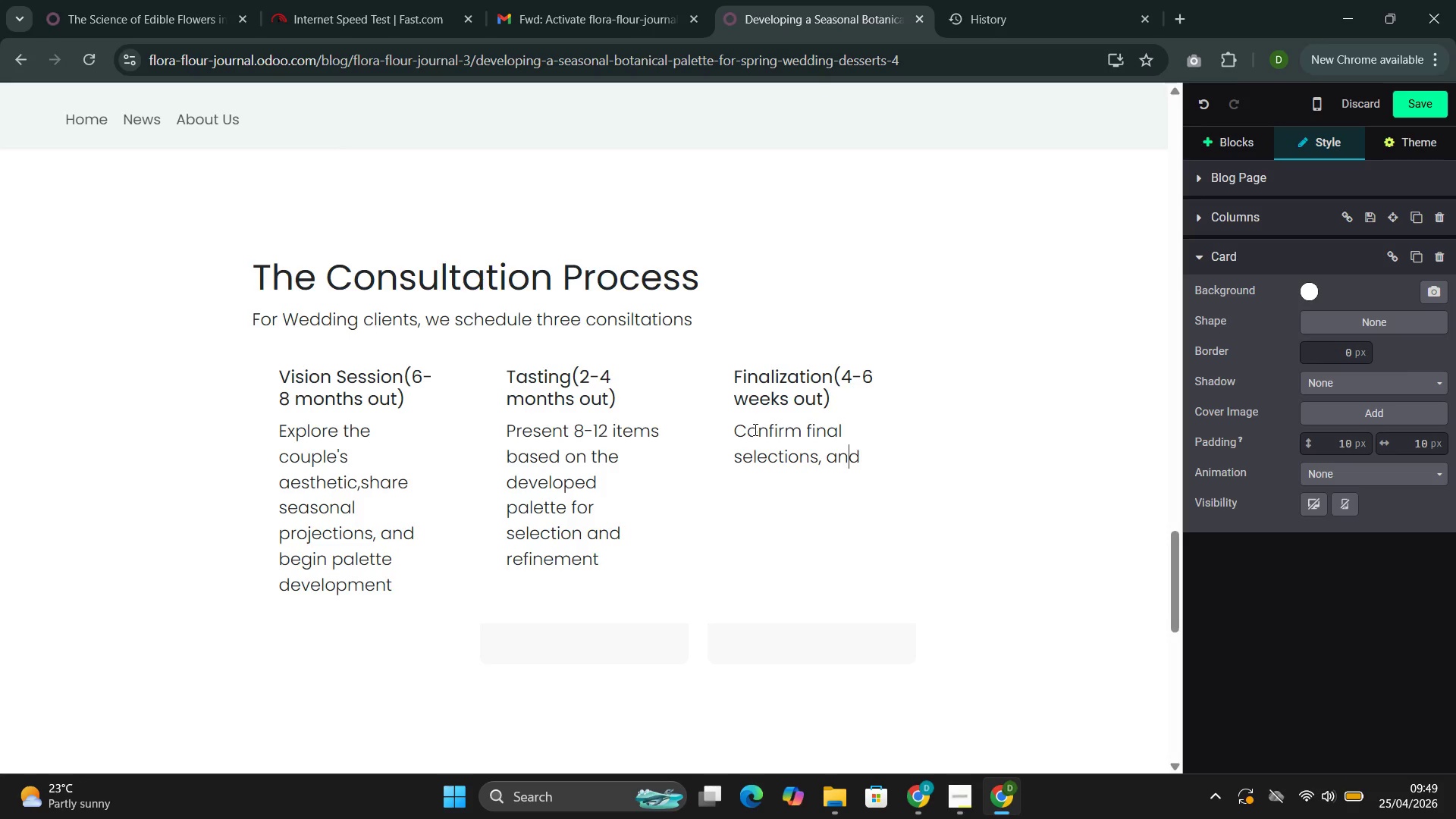 
key(ArrowRight)
 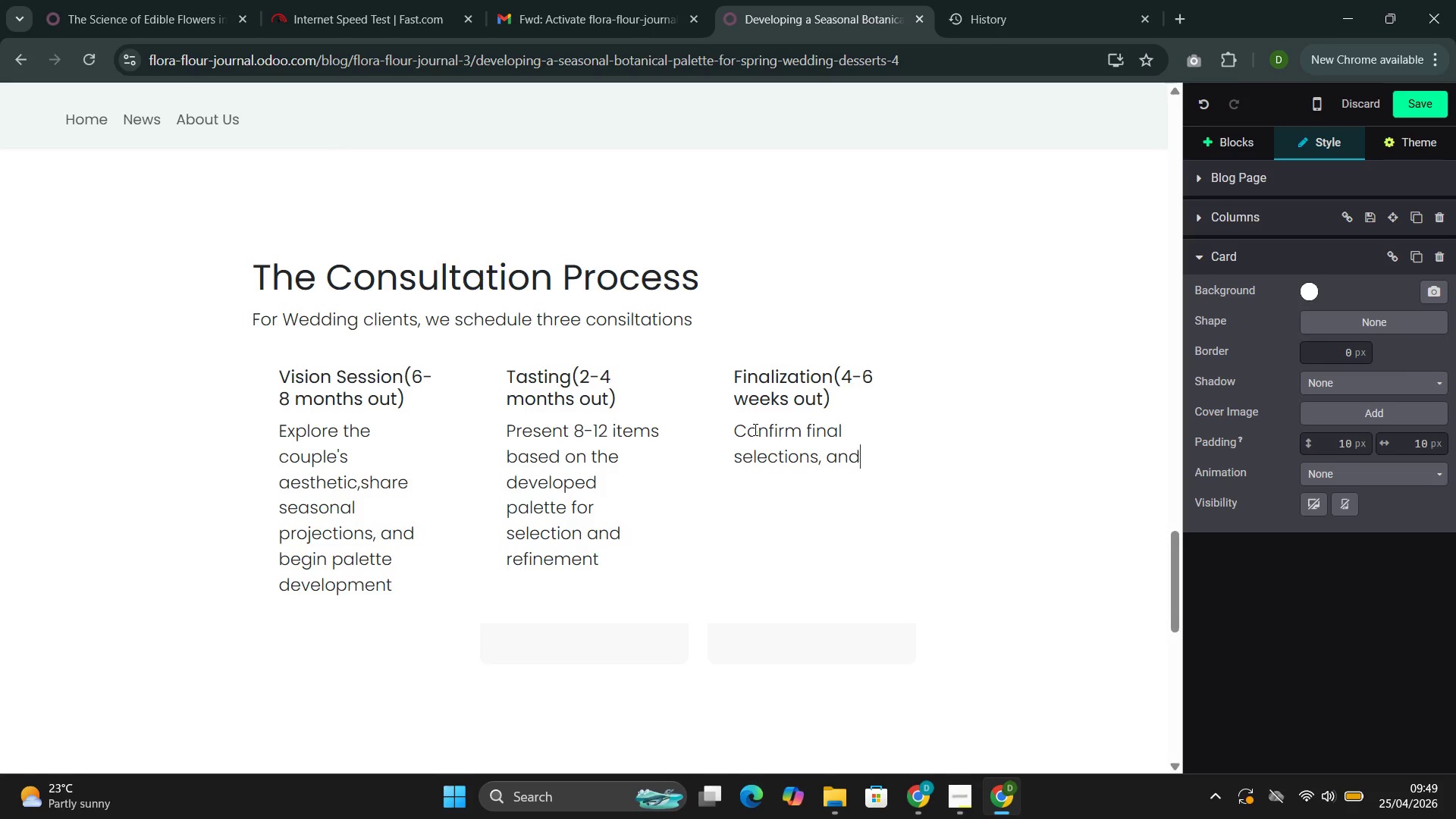 
key(ArrowRight)
 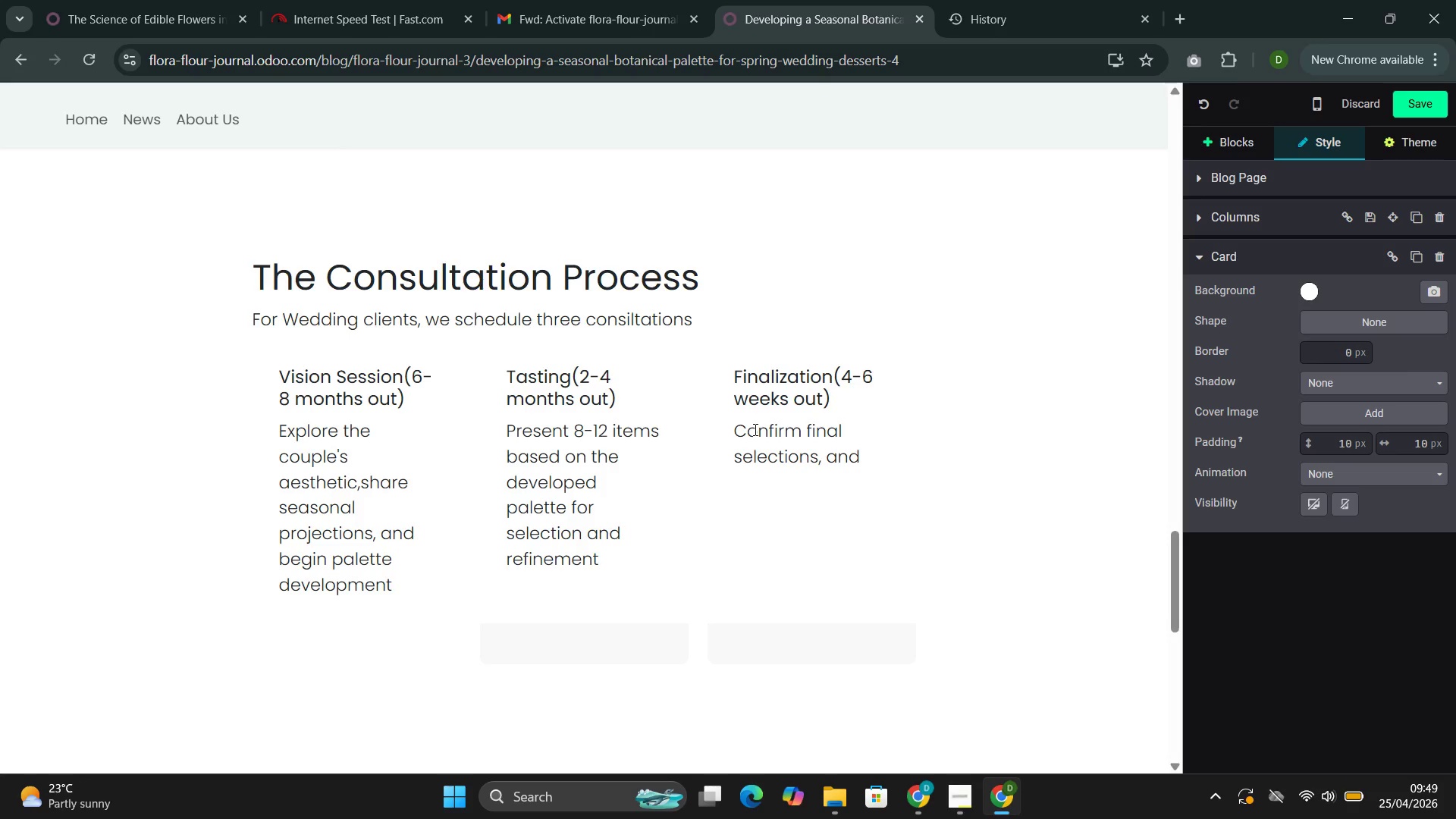 
wait(8.94)
 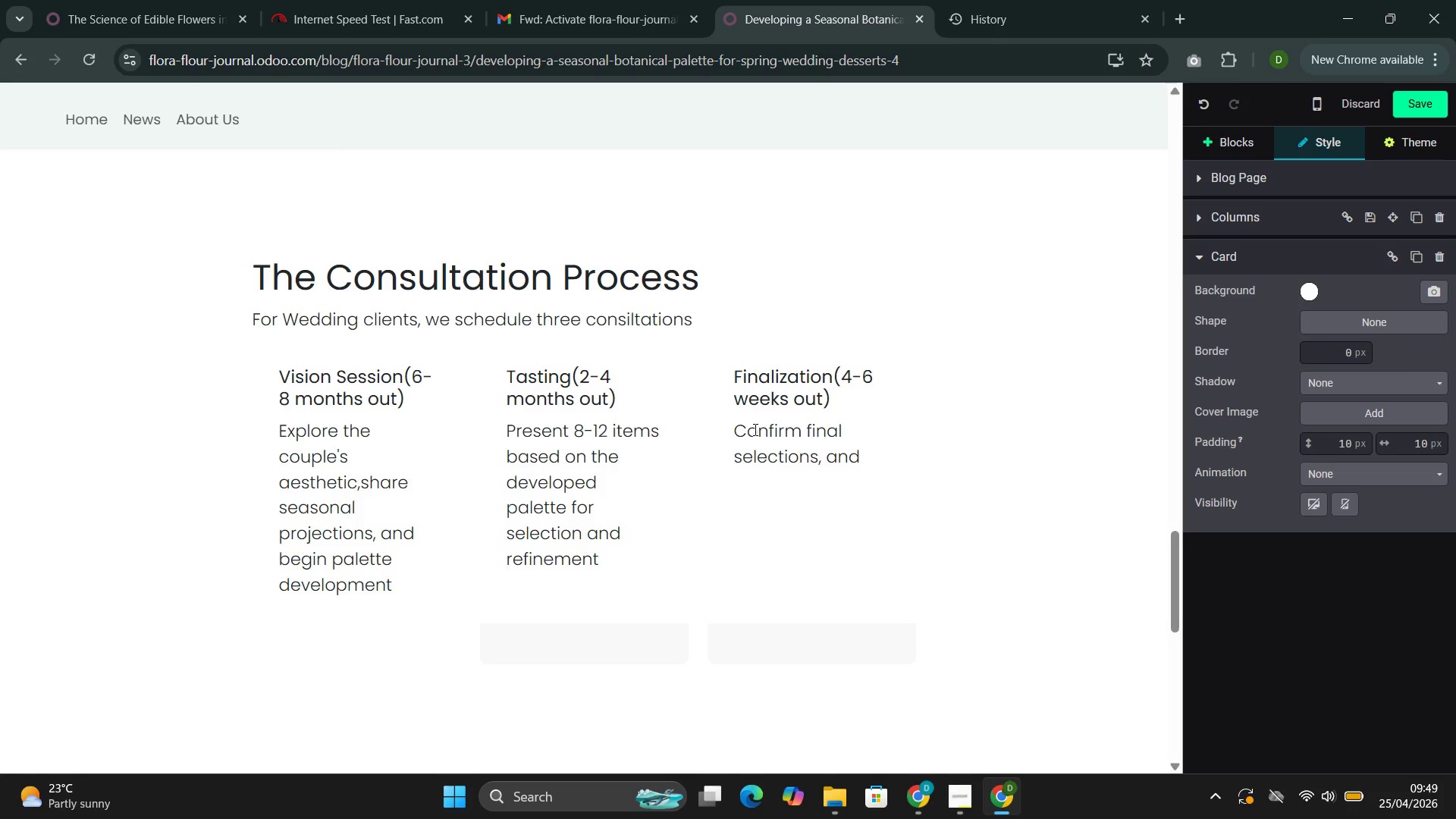 
type( quantities,a)
key(Backspace)
type( and presentation details )
 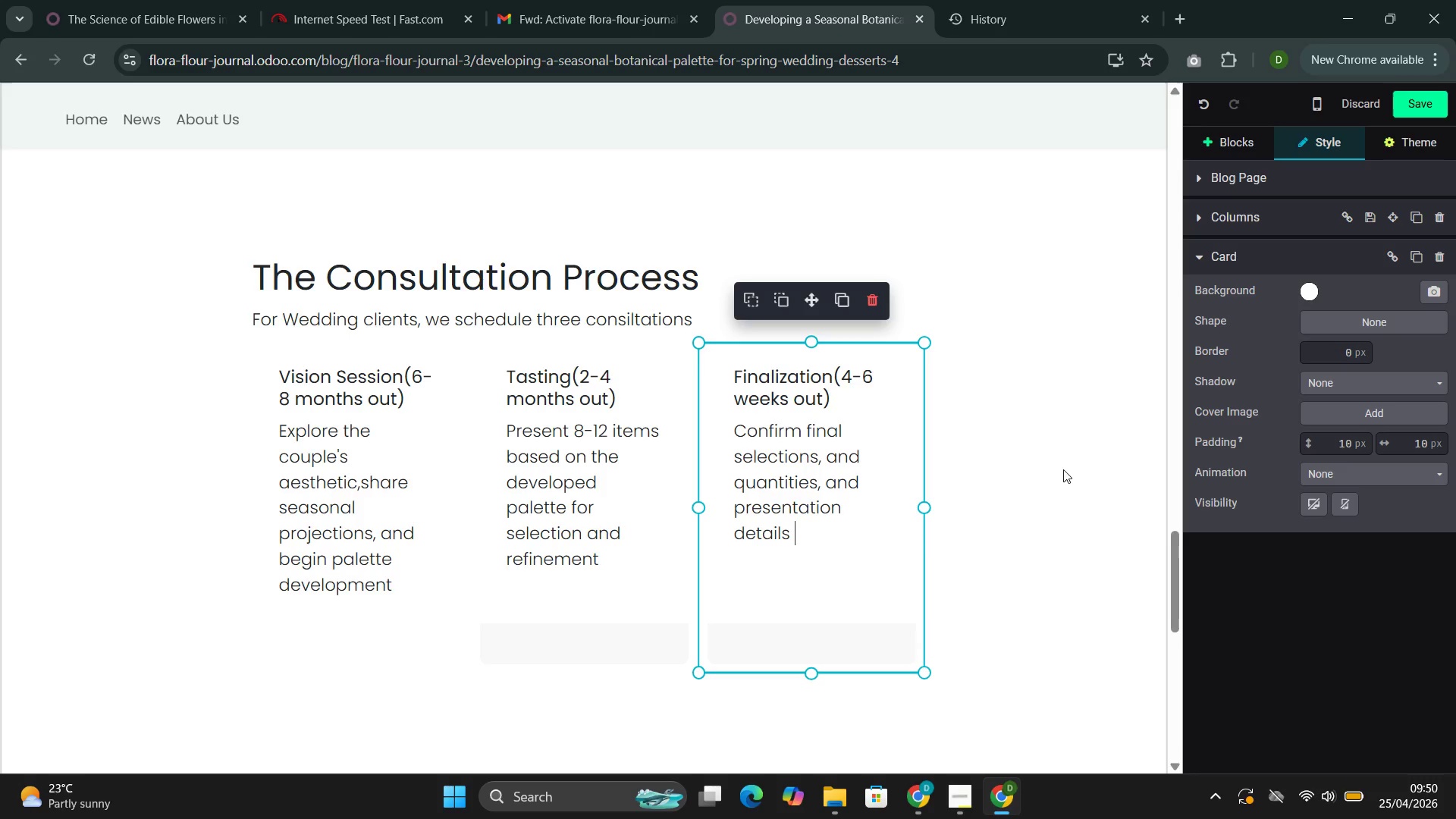 
wait(7.17)
 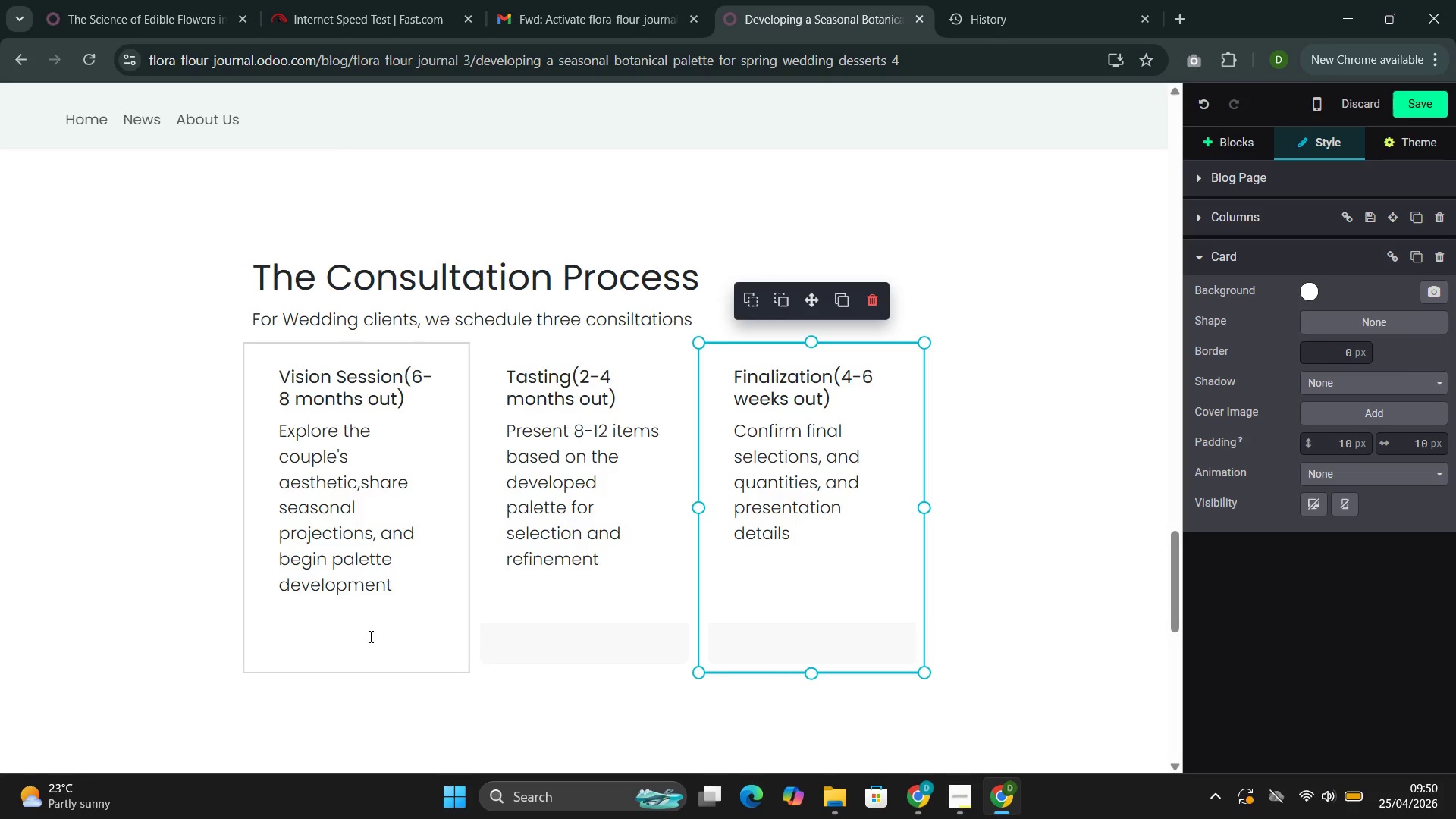 
left_click([1228, 147])
 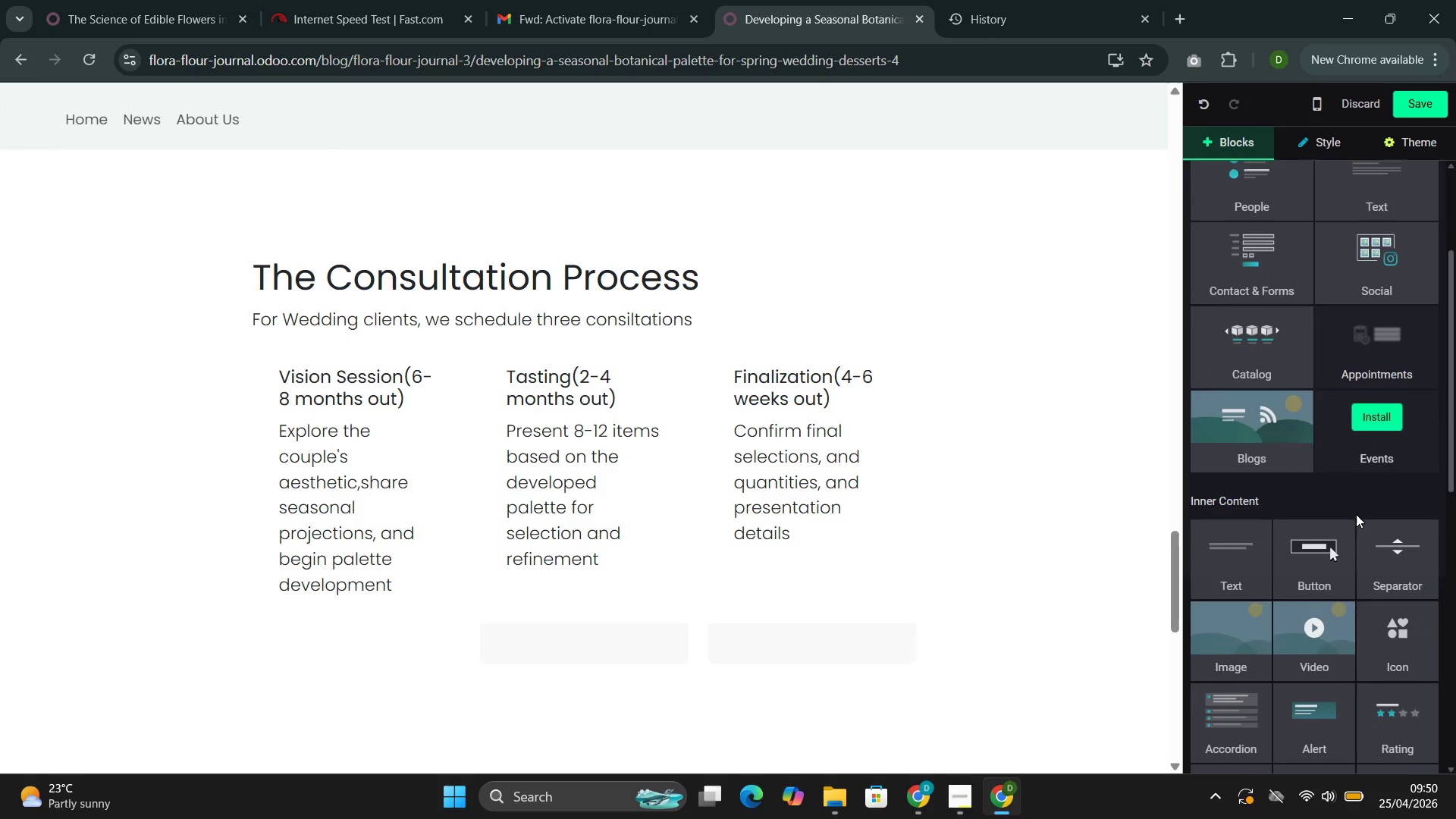 
left_click_drag(start_coordinate=[1313, 553], to_coordinate=[356, 666])
 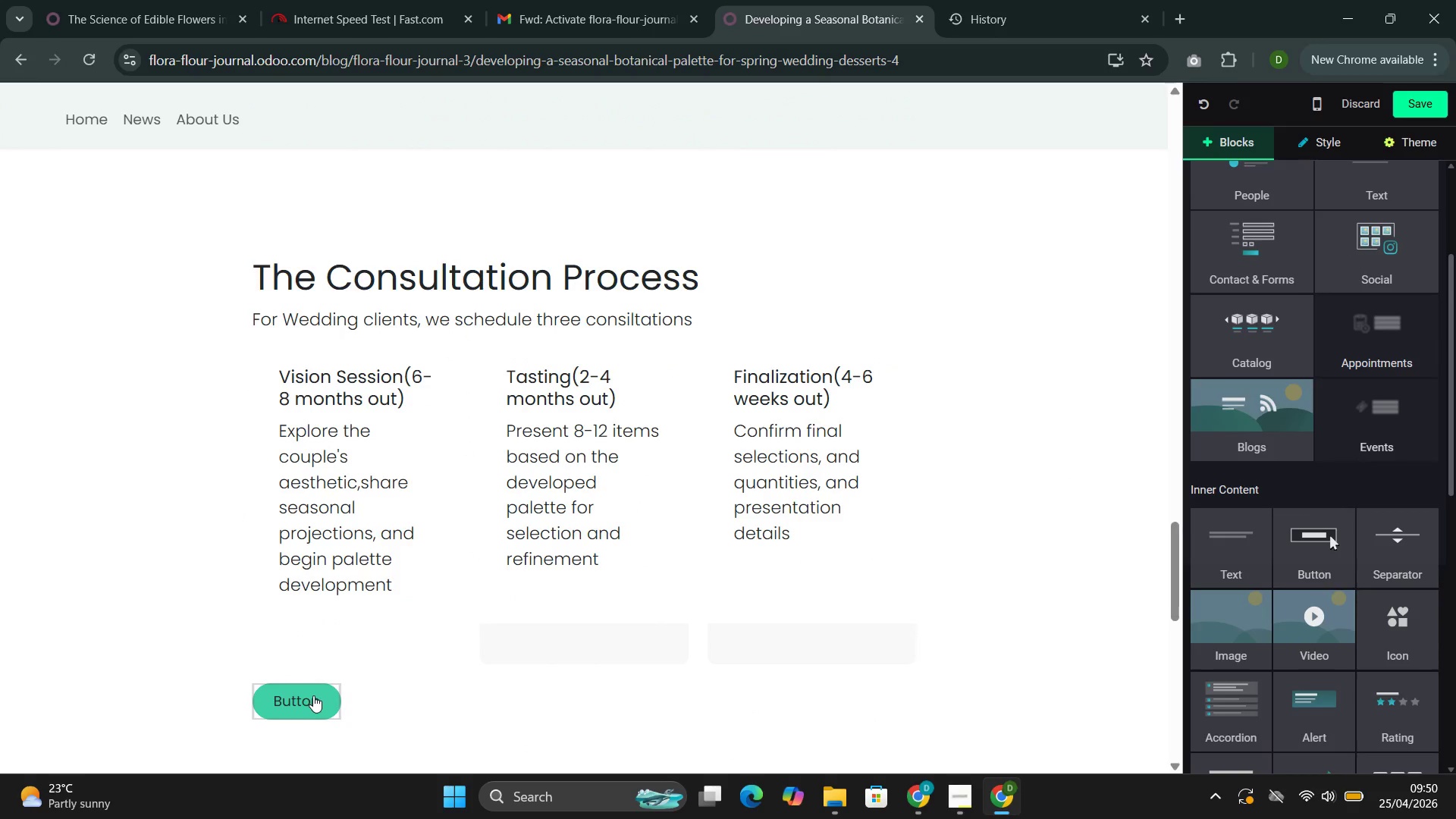 
left_click([313, 695])
 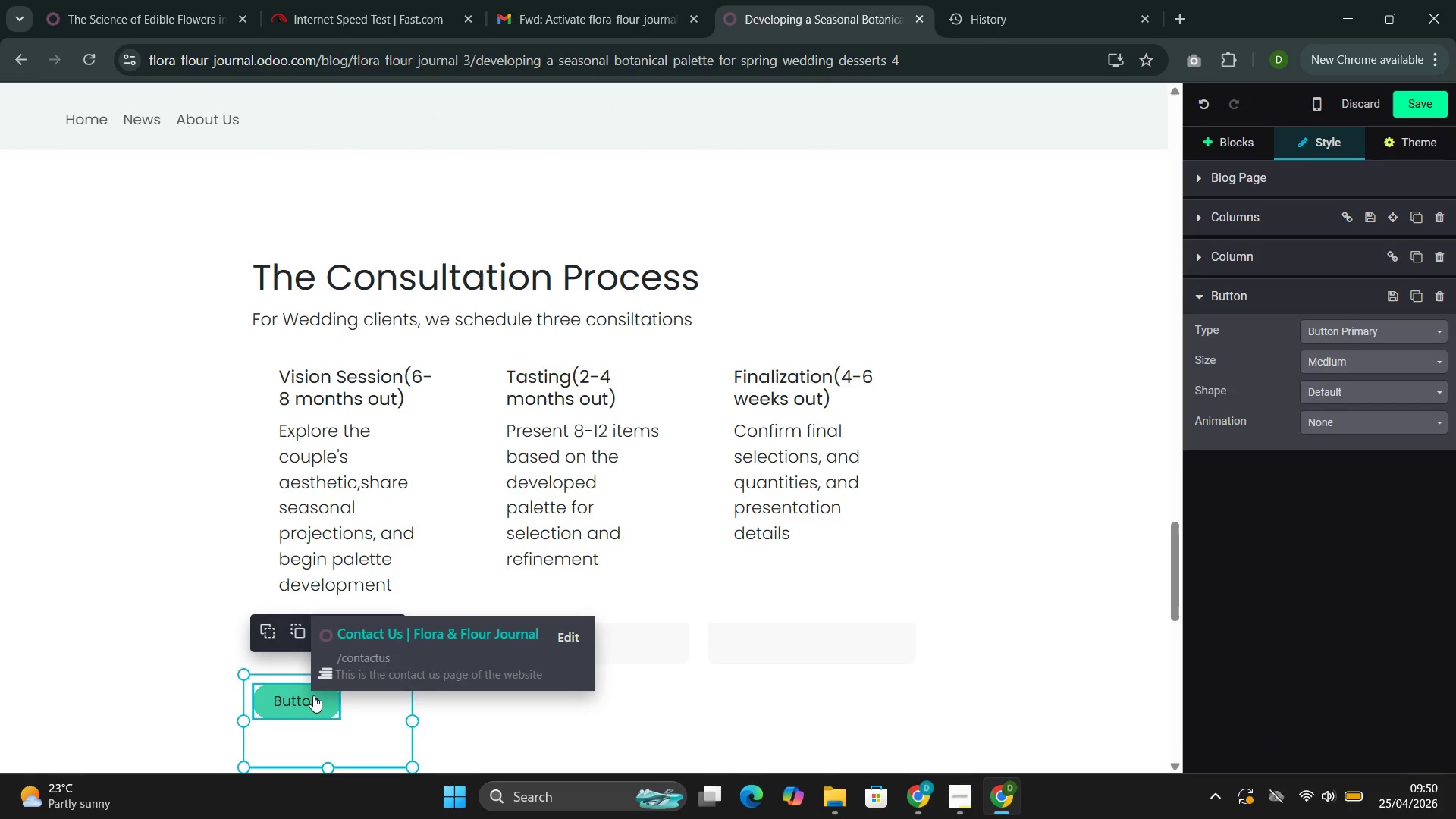 
key(ArrowRight)
 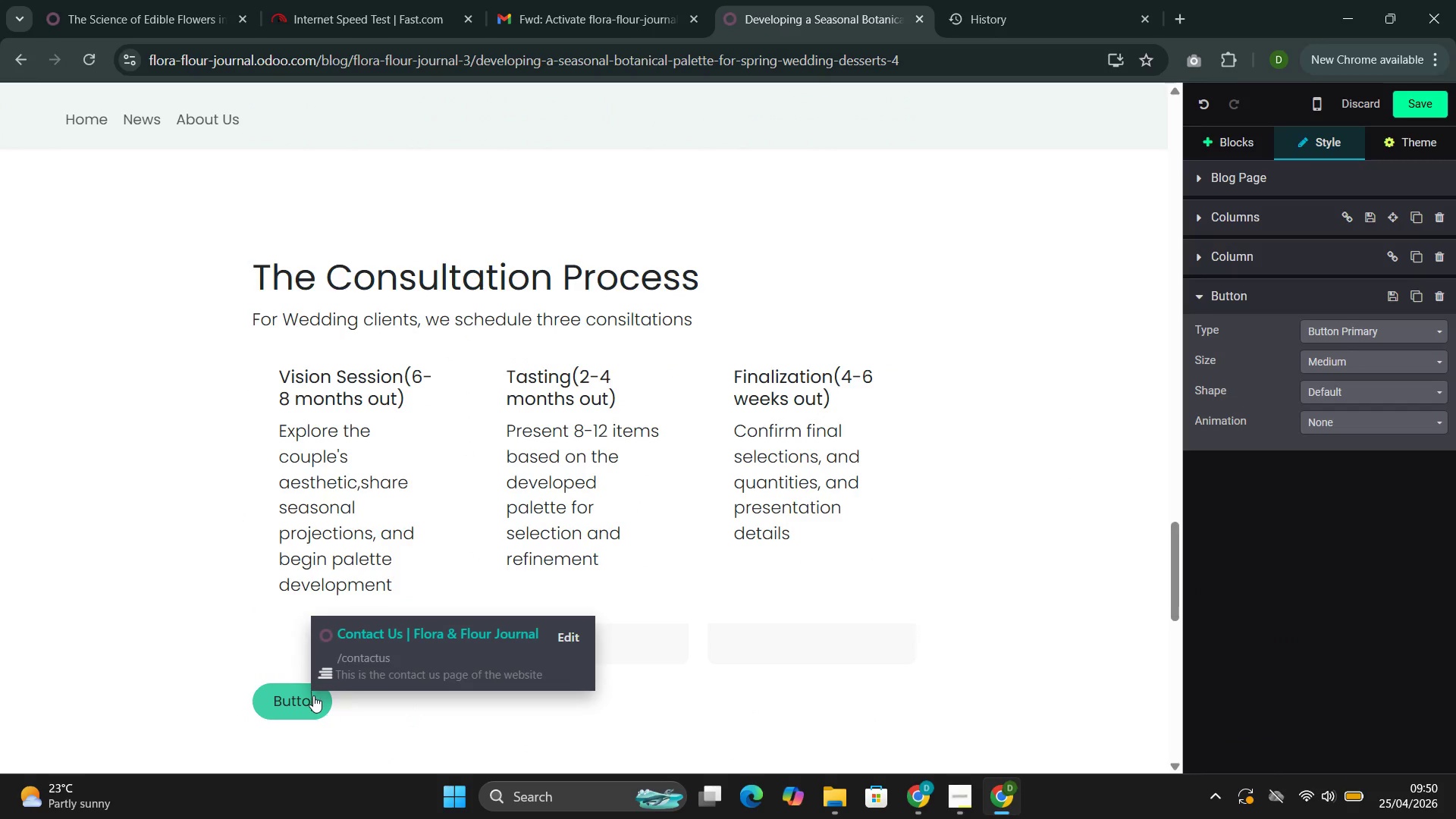 
key(Backspace)
 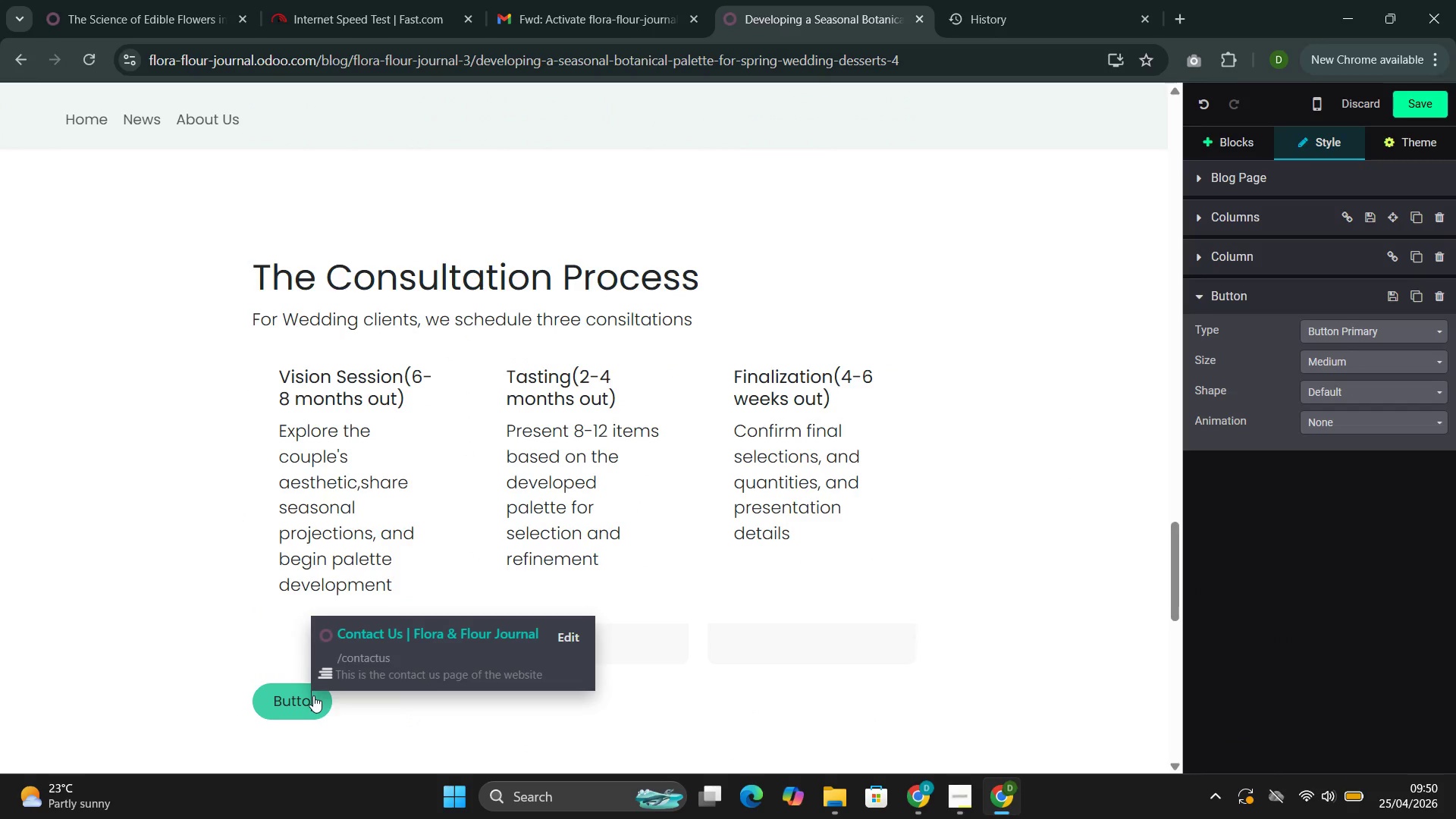 
key(Backspace)
 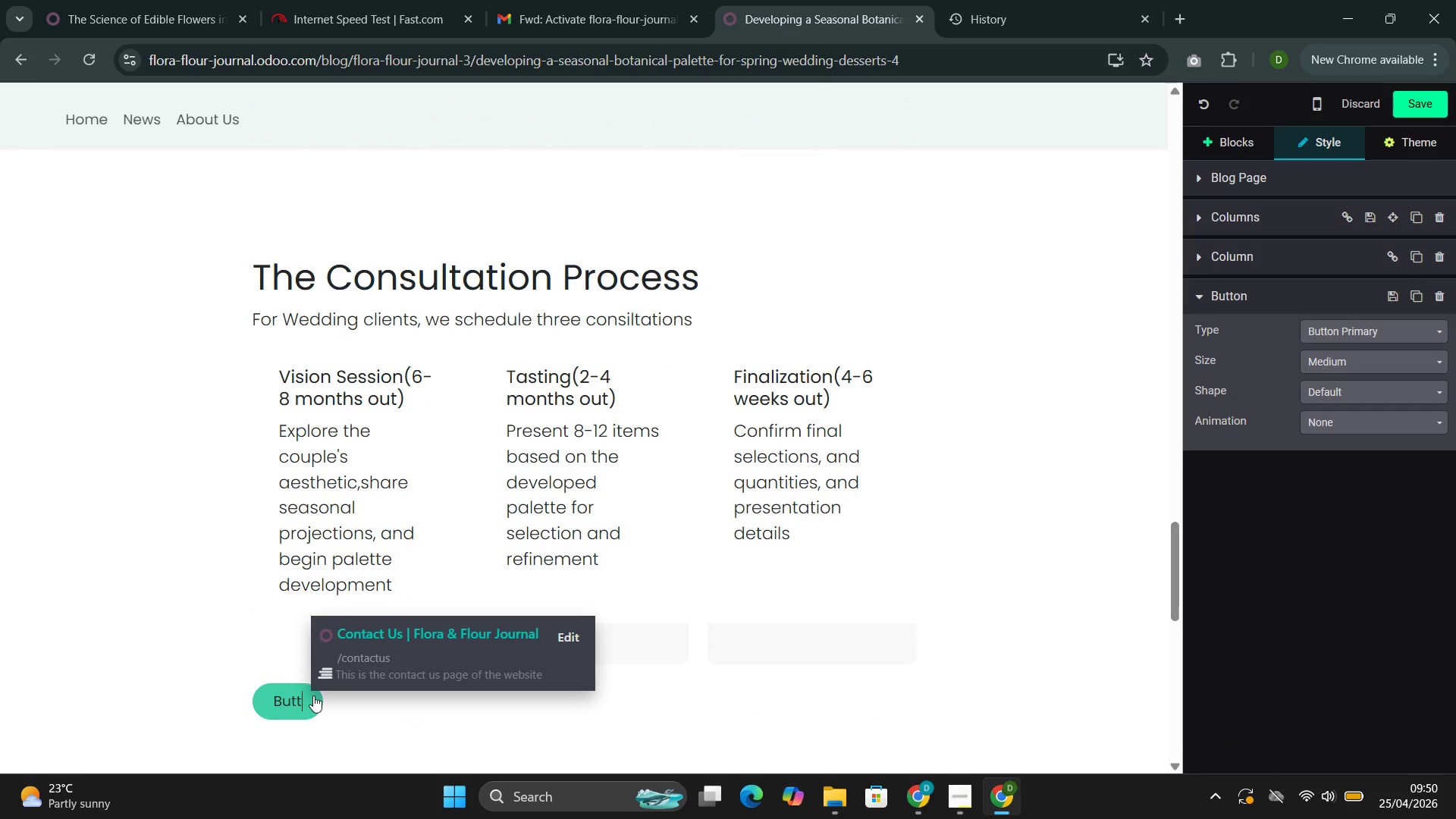 
key(Backspace)
 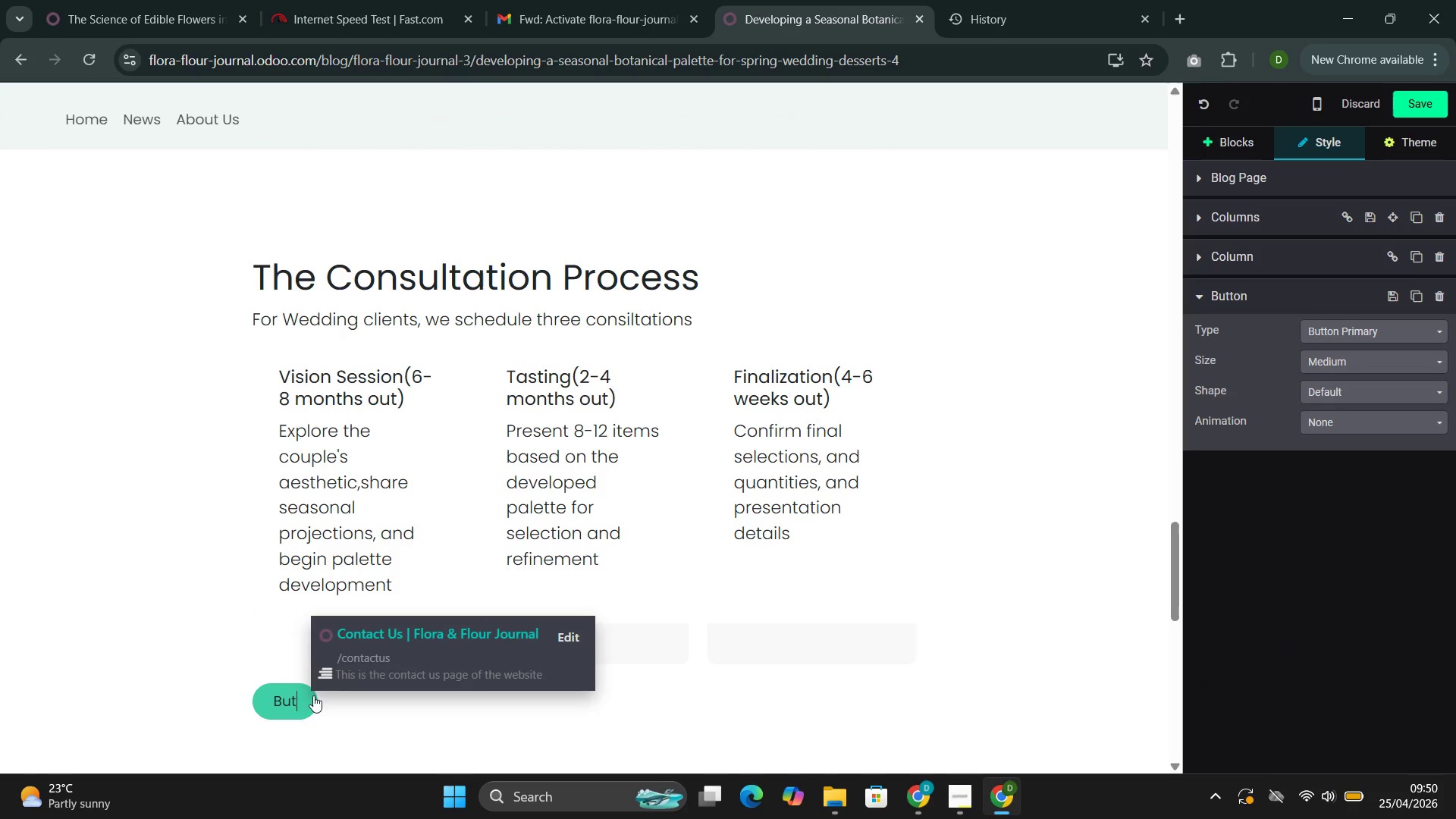 
key(Backspace)
 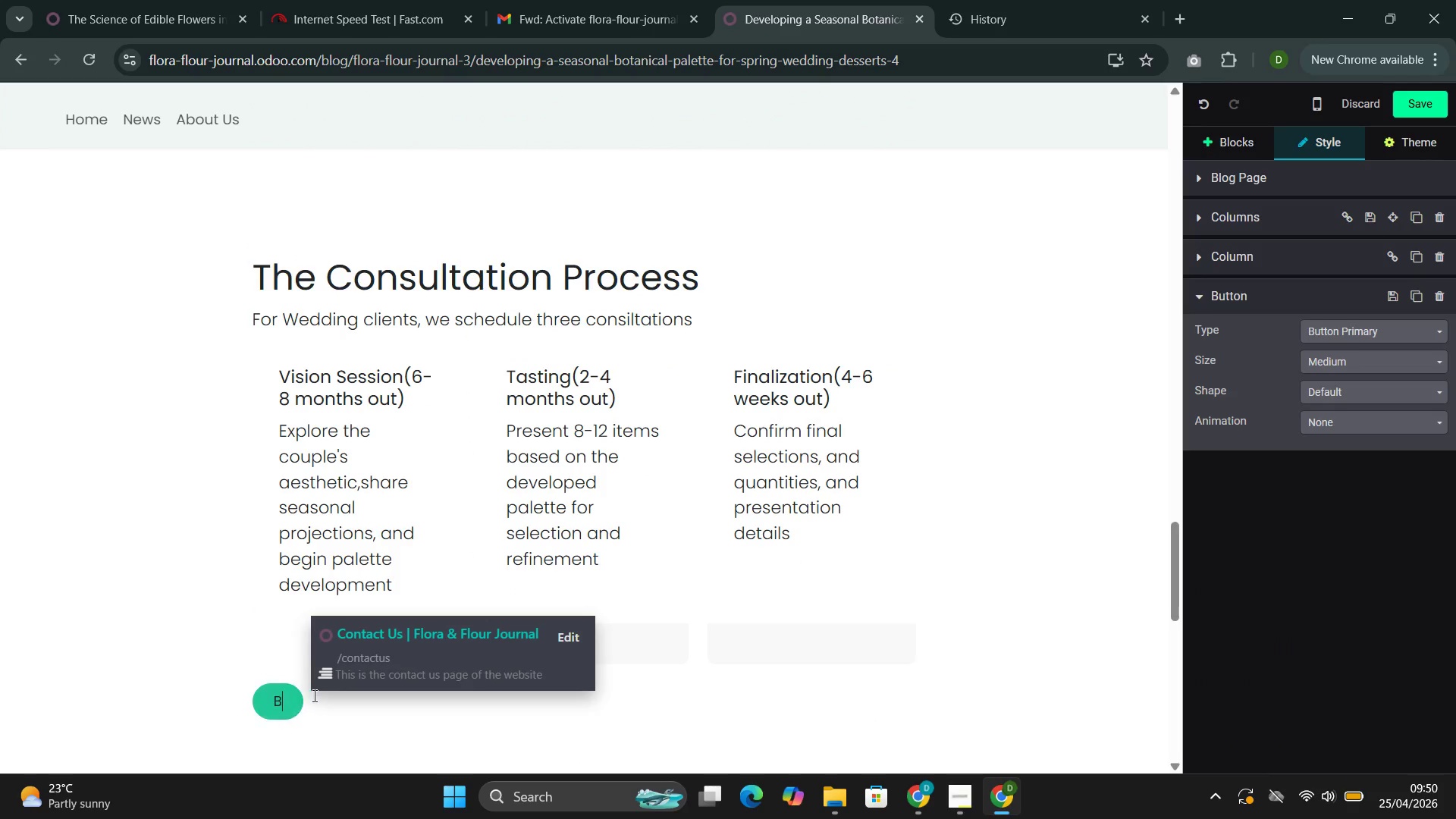 
key(Backspace)
 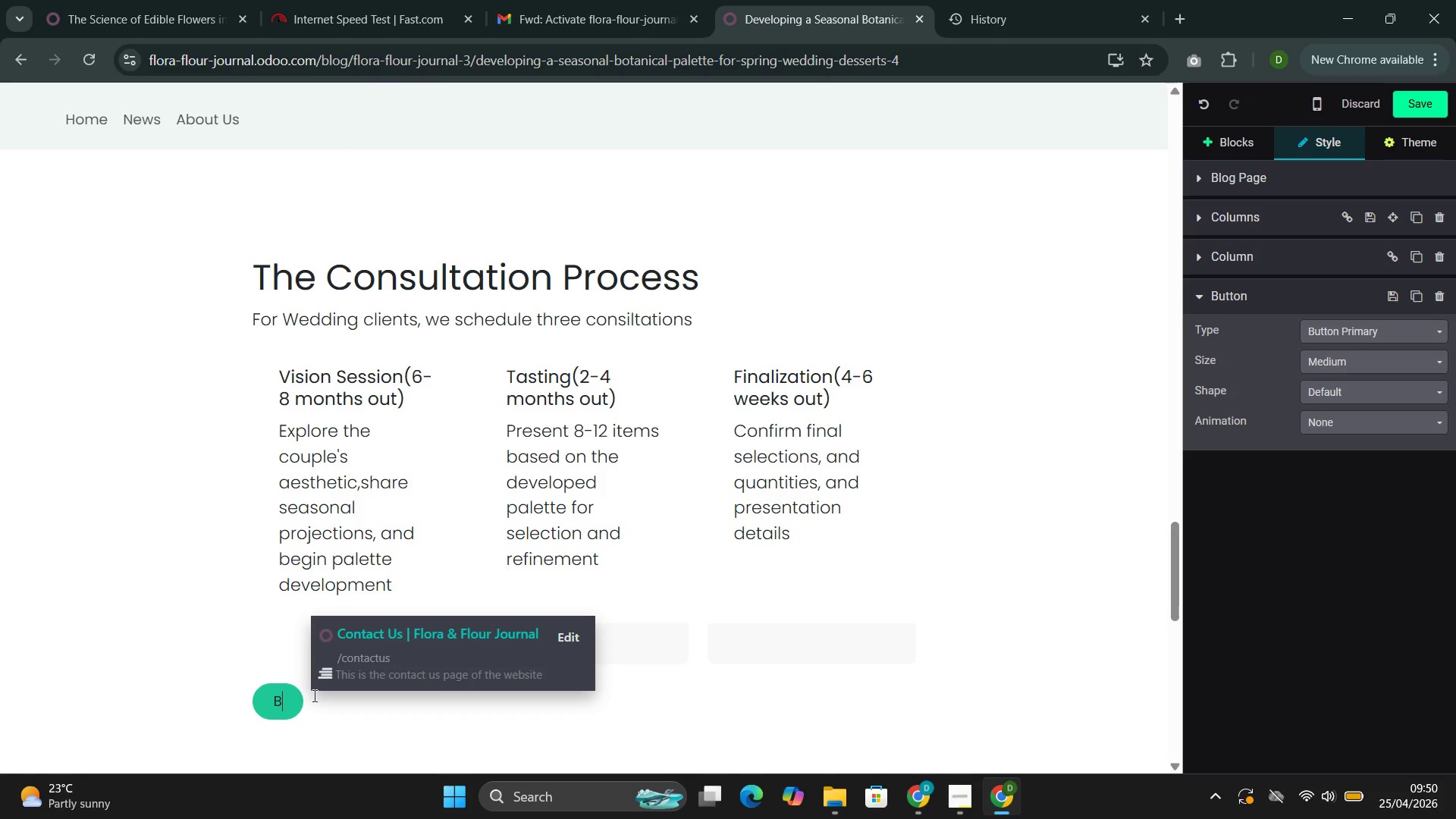 
key(Backspace)
 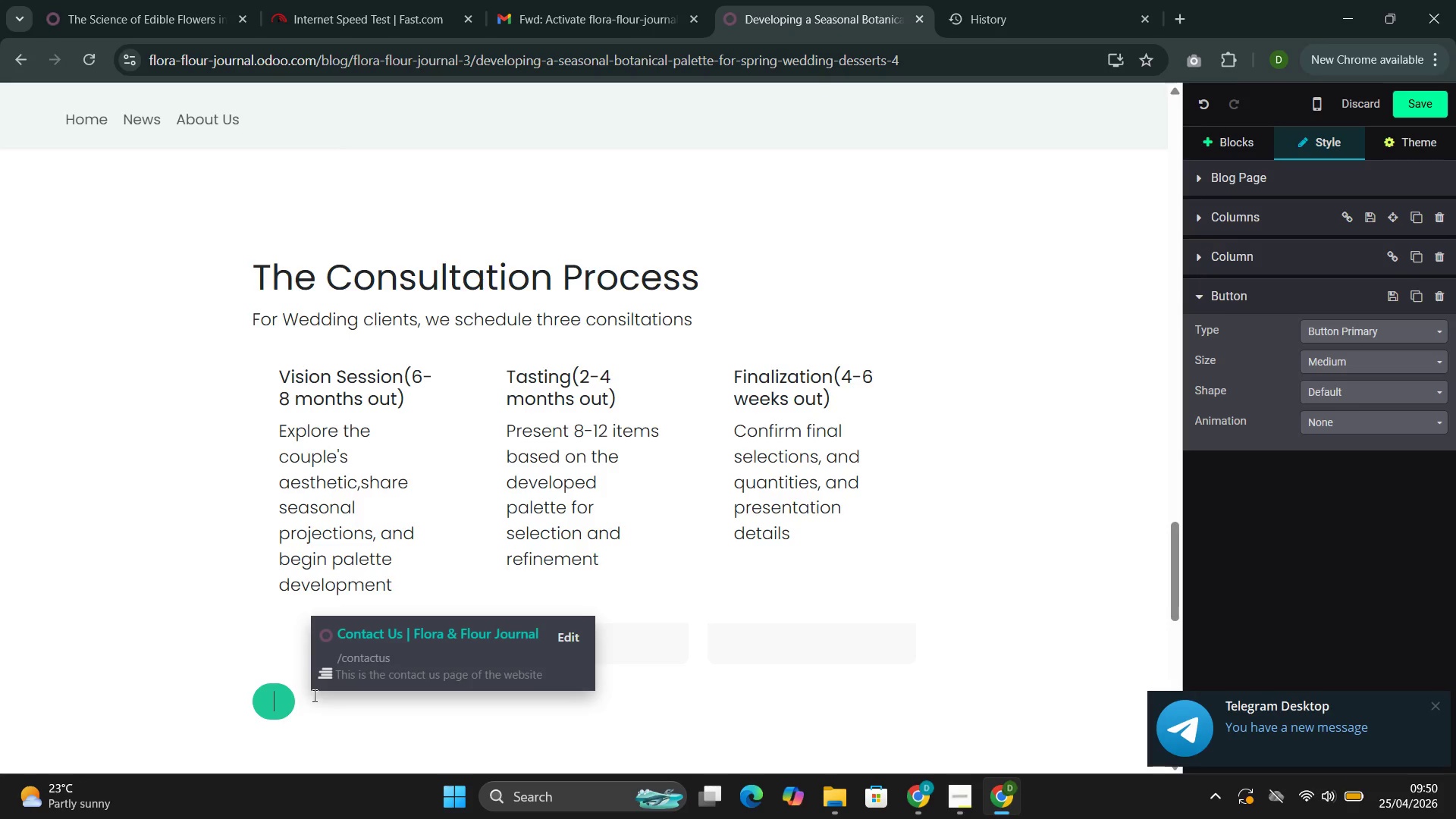 
type(Inquire Abot wedding co)
 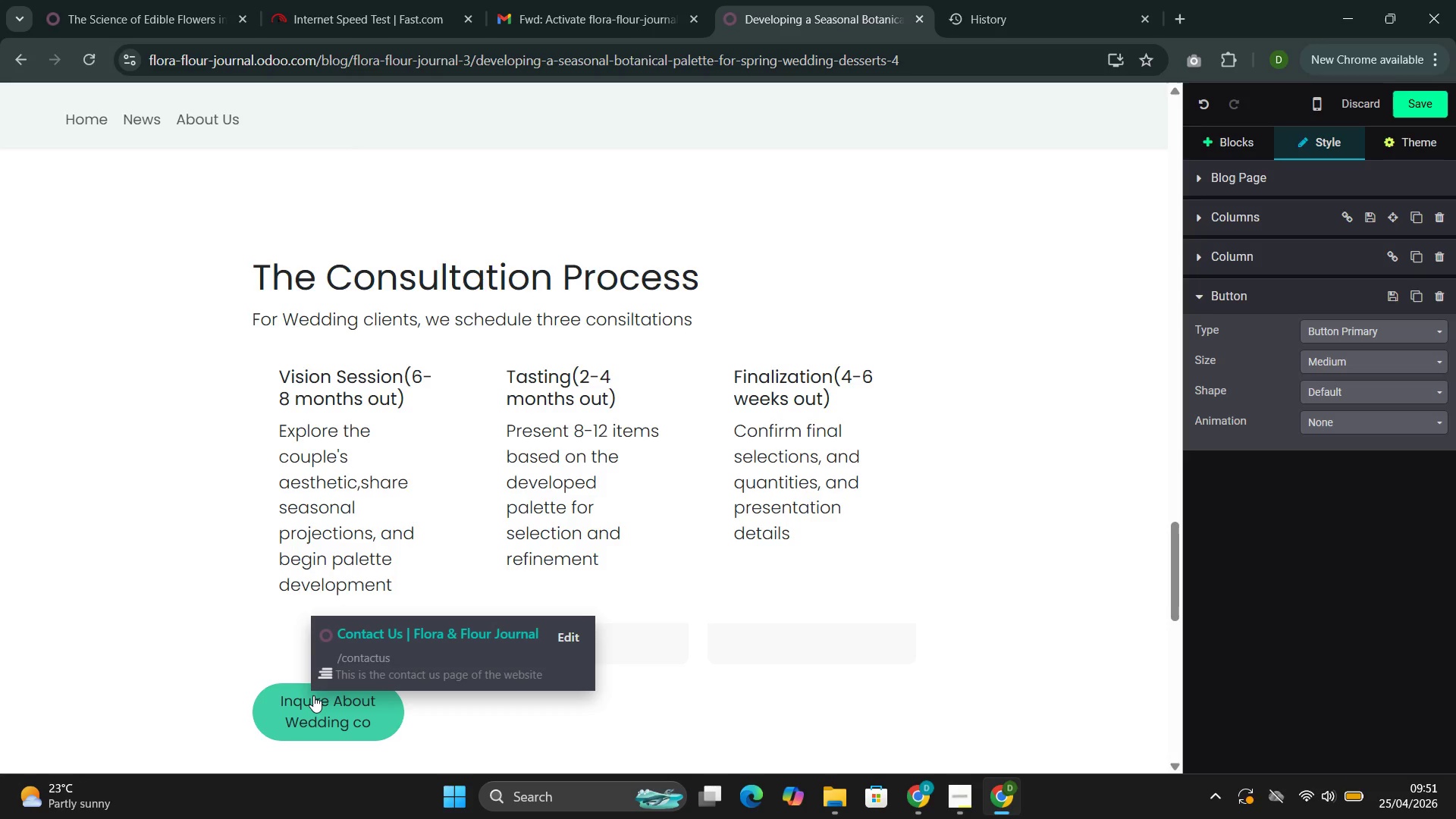 
left_click_drag(start_coordinate=[416, 722], to_coordinate=[772, 662])
 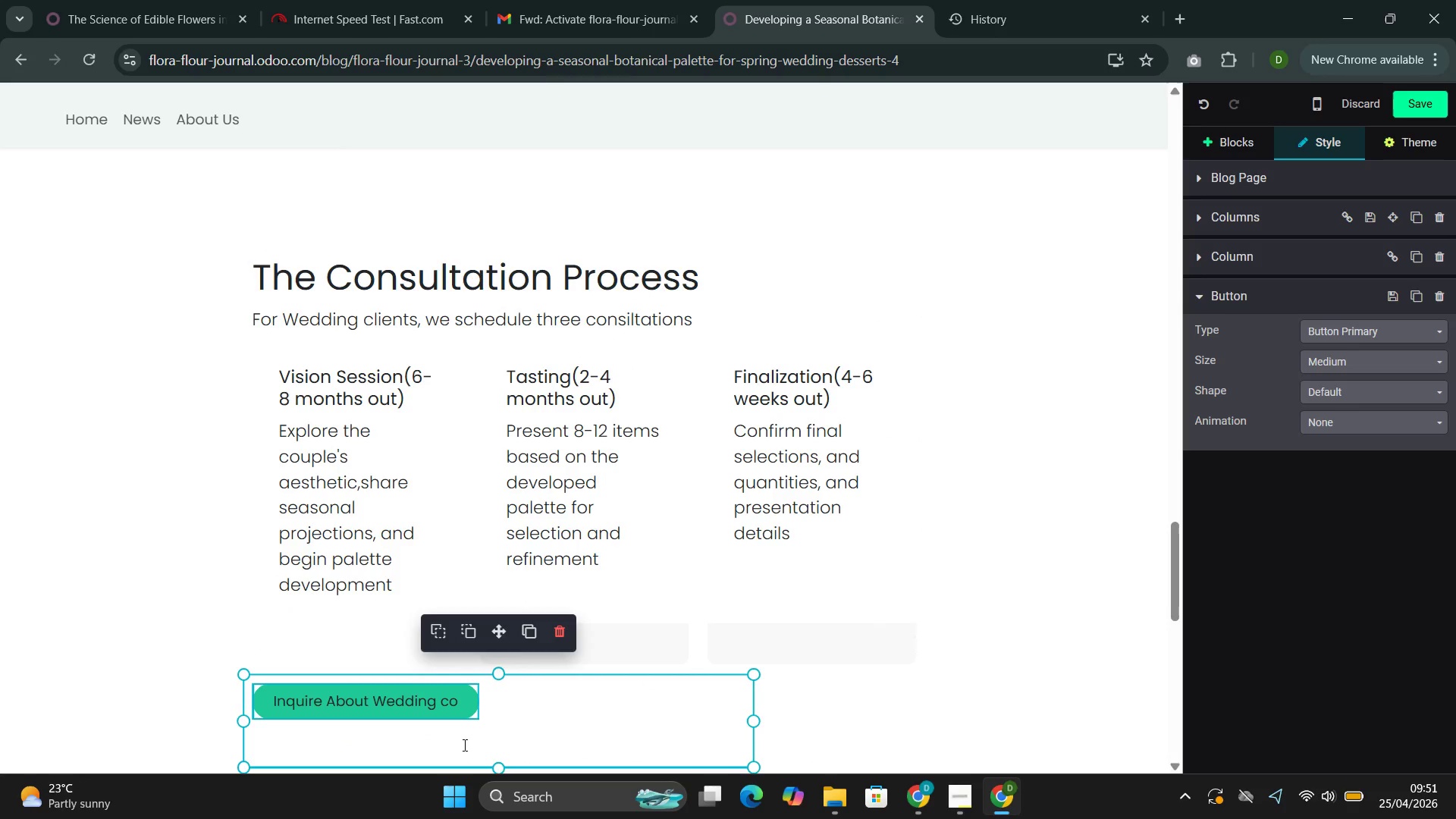 
wait(5.62)
 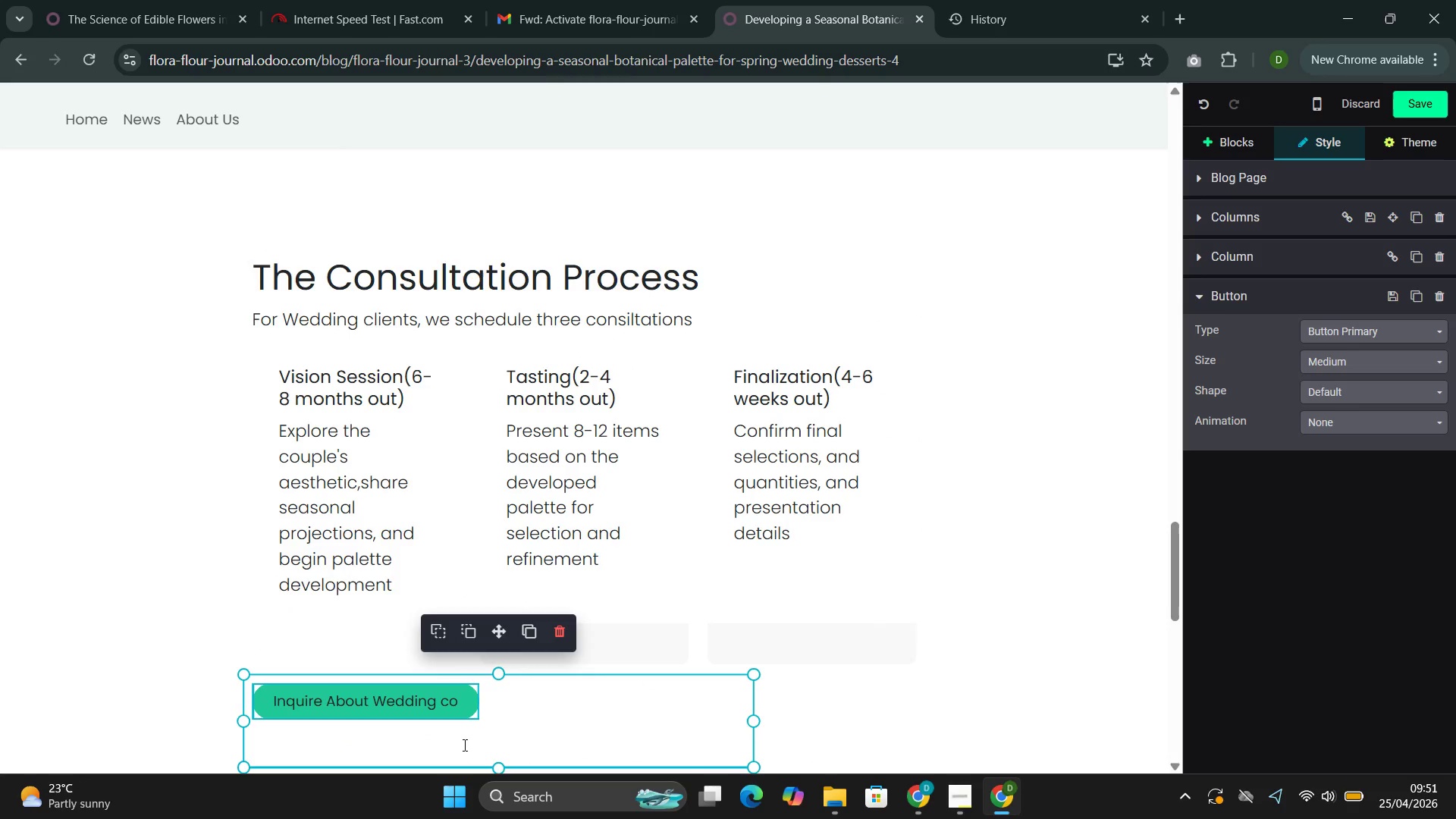 
type(nsu)
 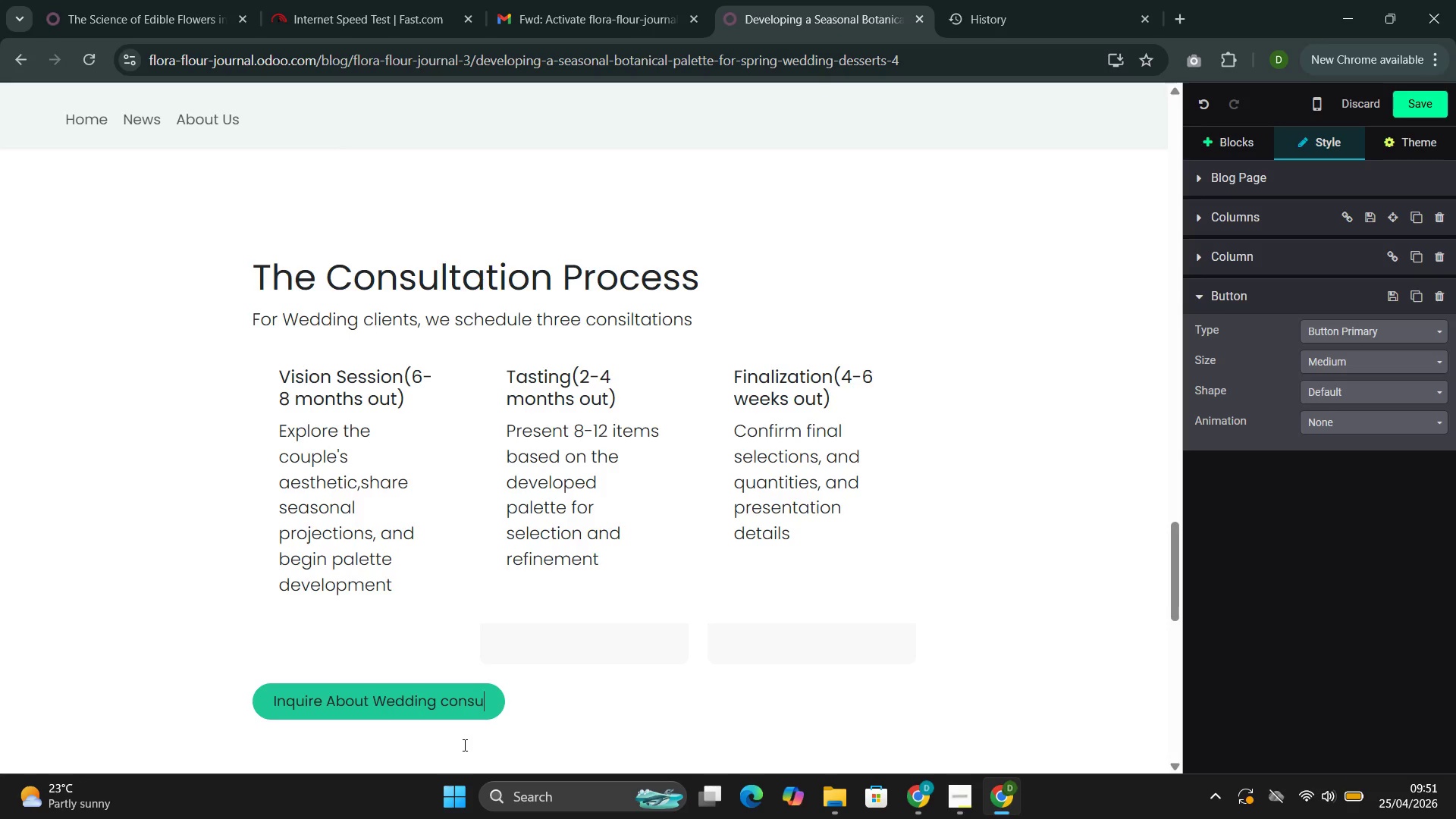 
type(ltations)
 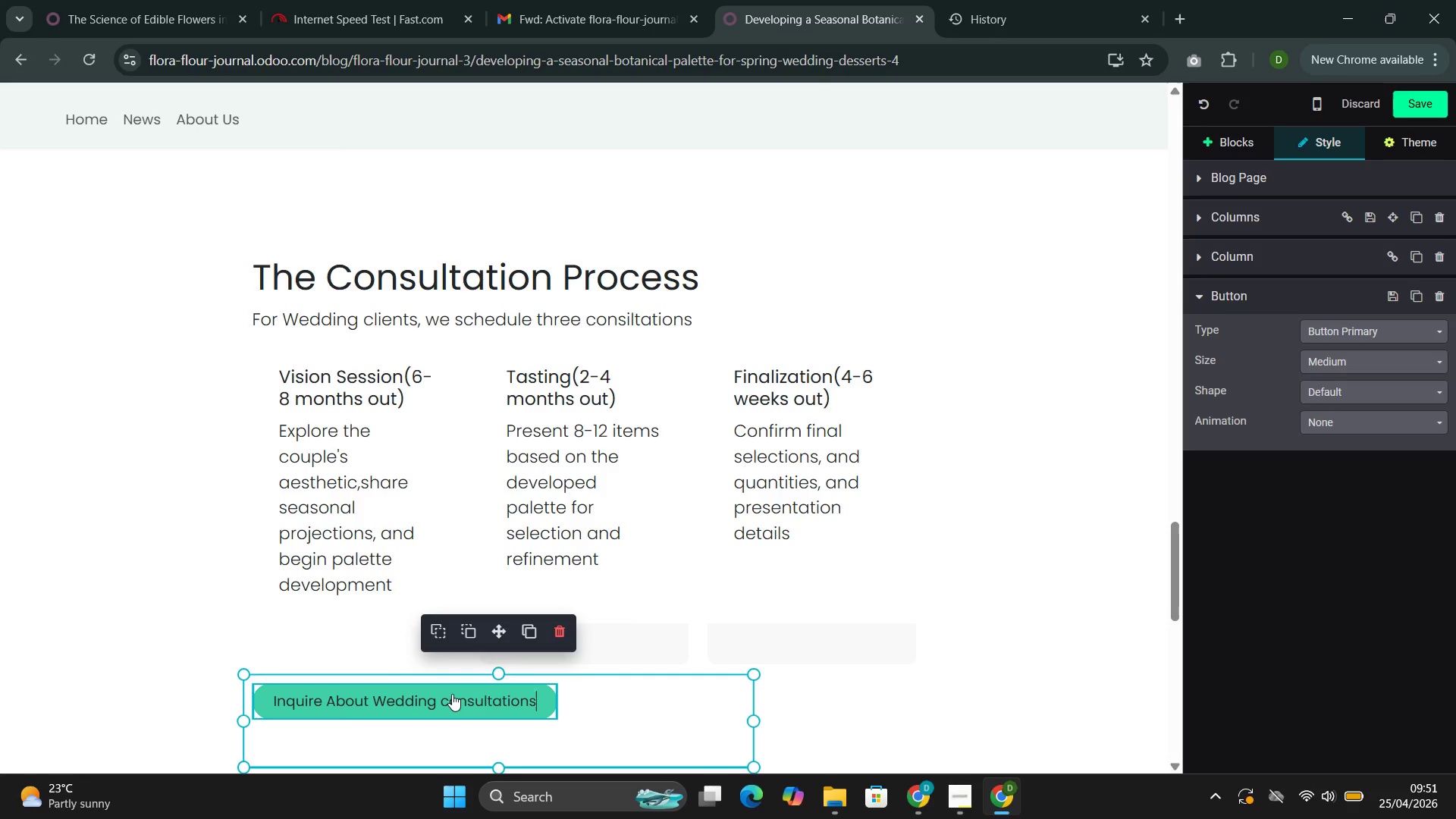 
left_click([452, 694])
 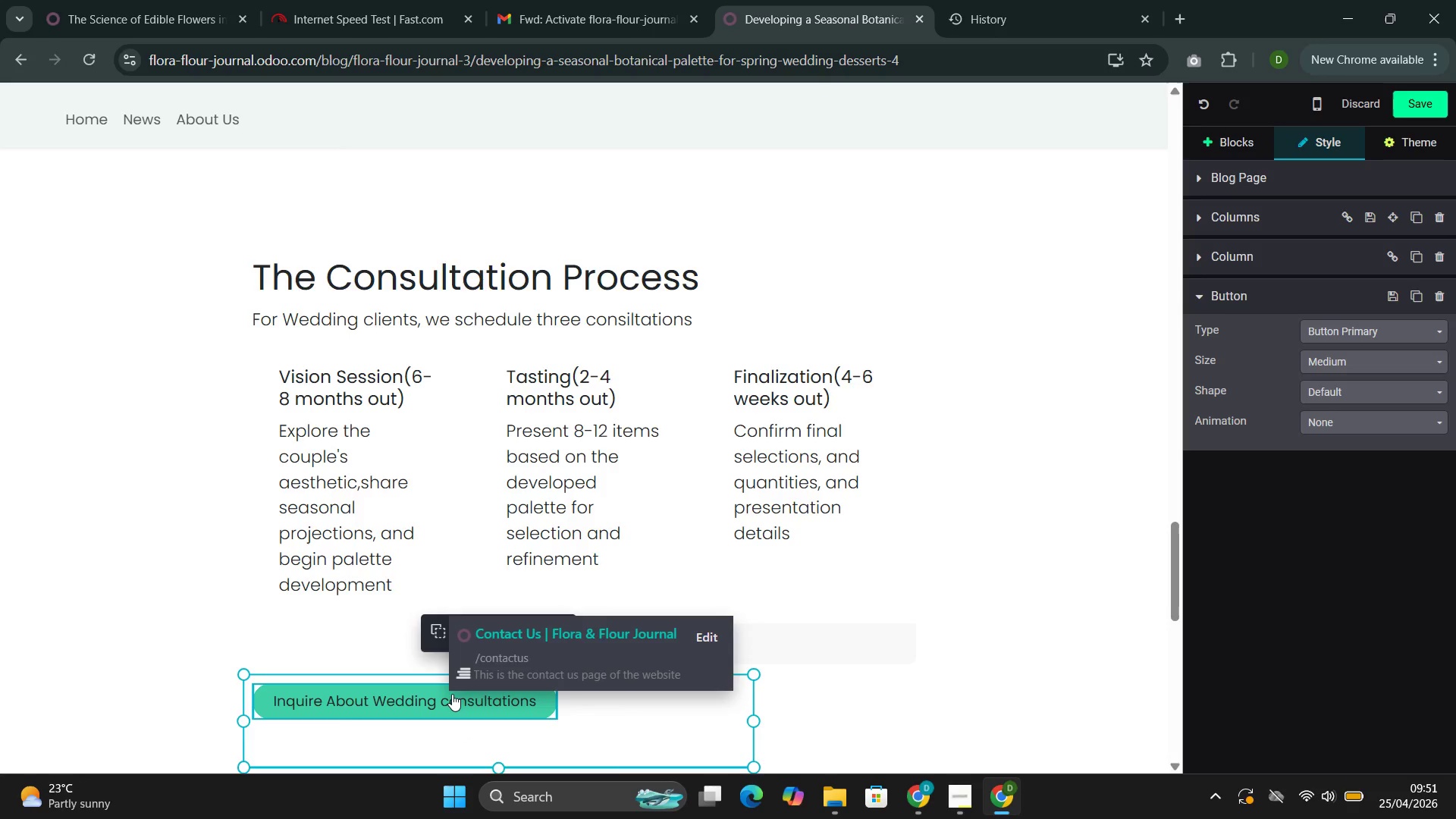 
key(Backspace)
 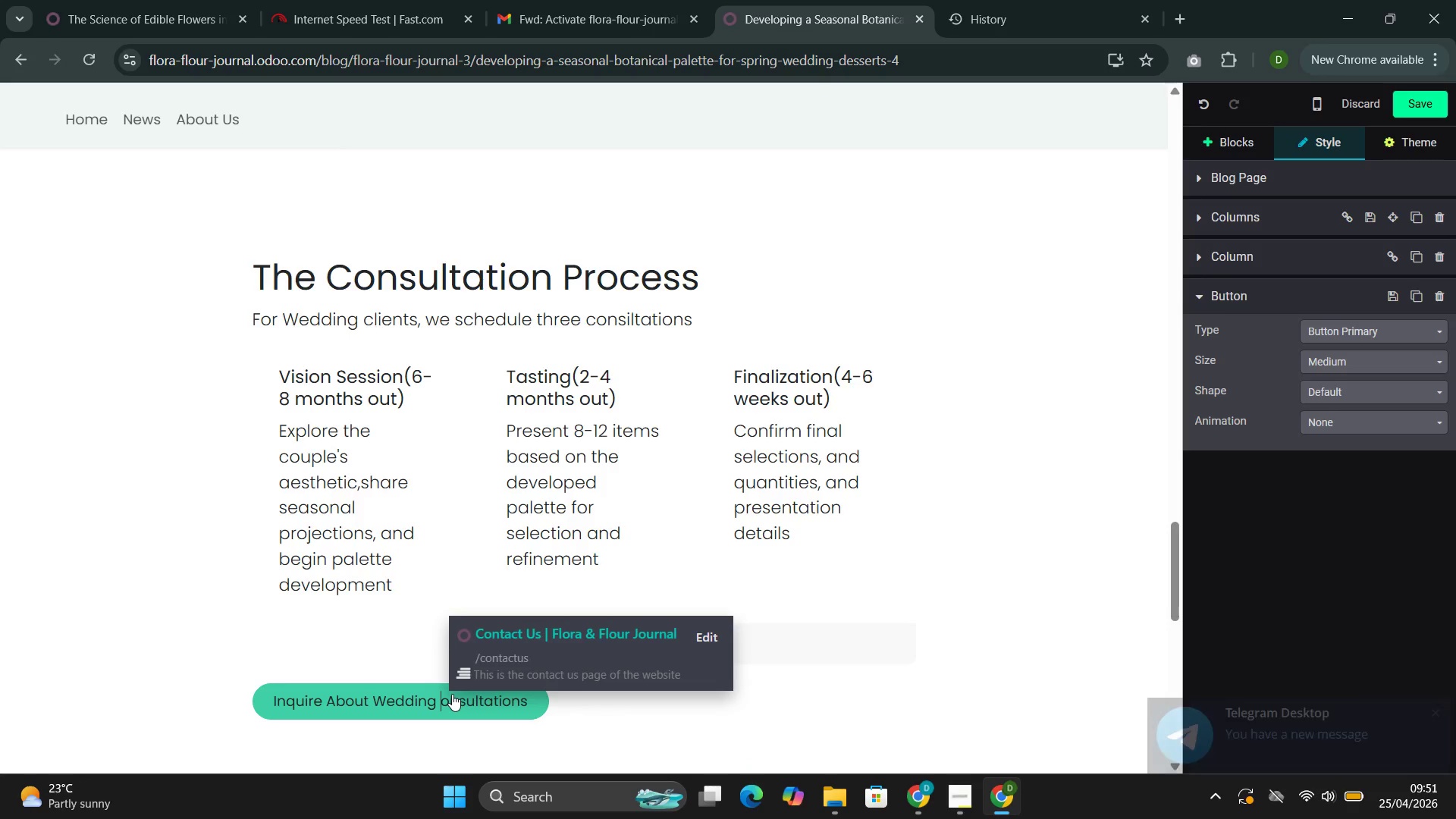 
key(Shift+C)
 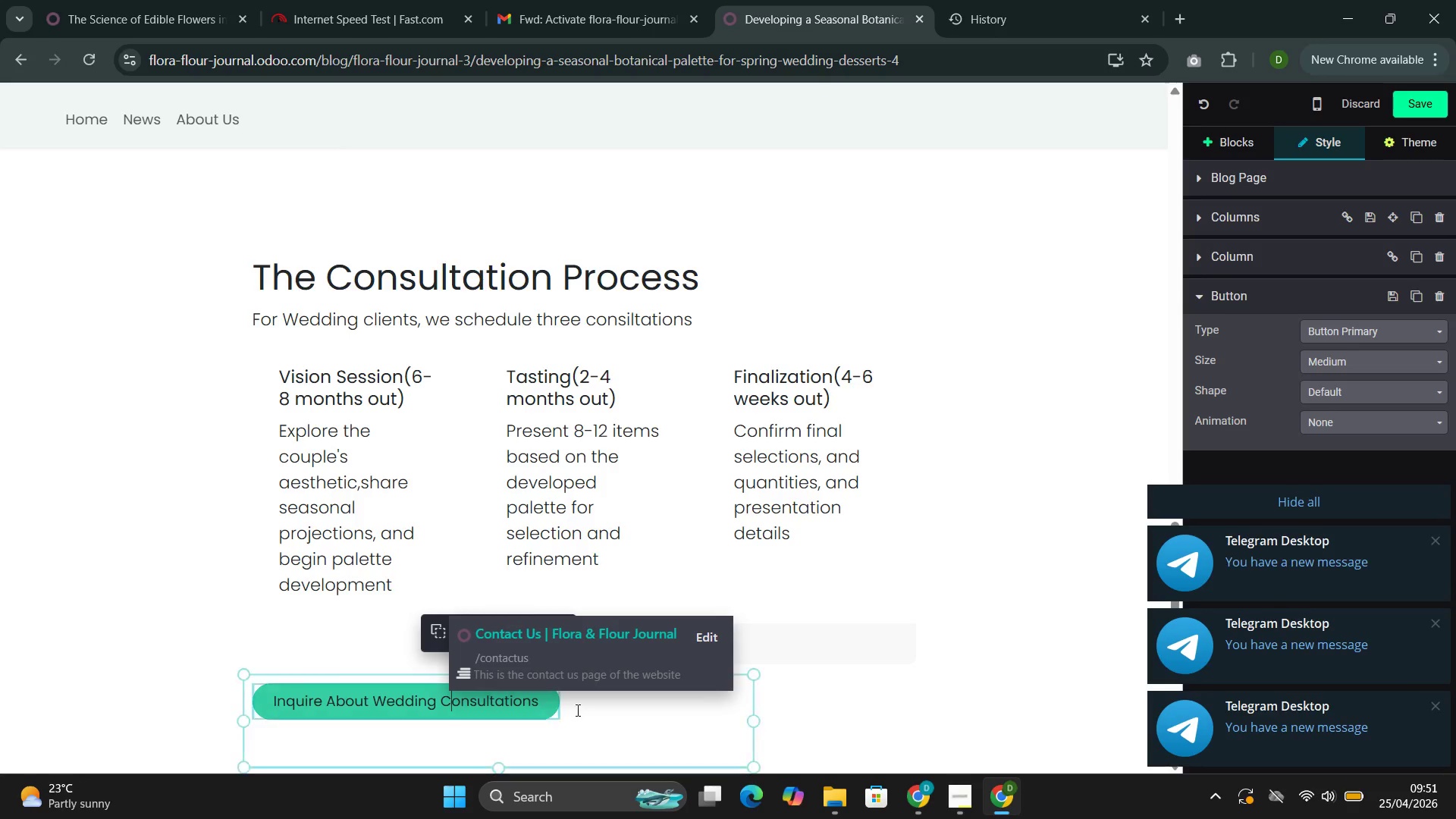 
left_click([580, 711])
 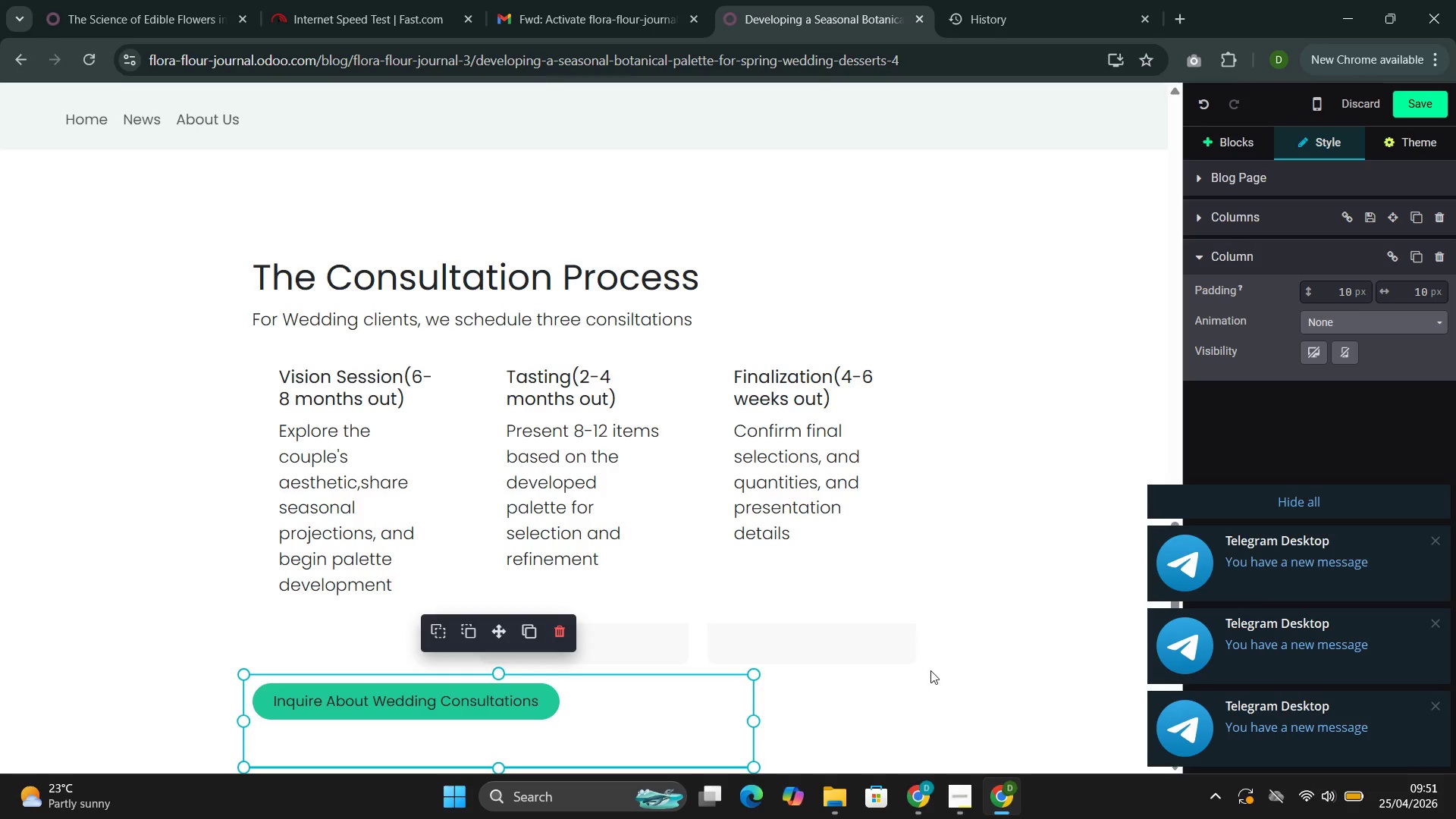 
left_click([844, 704])
 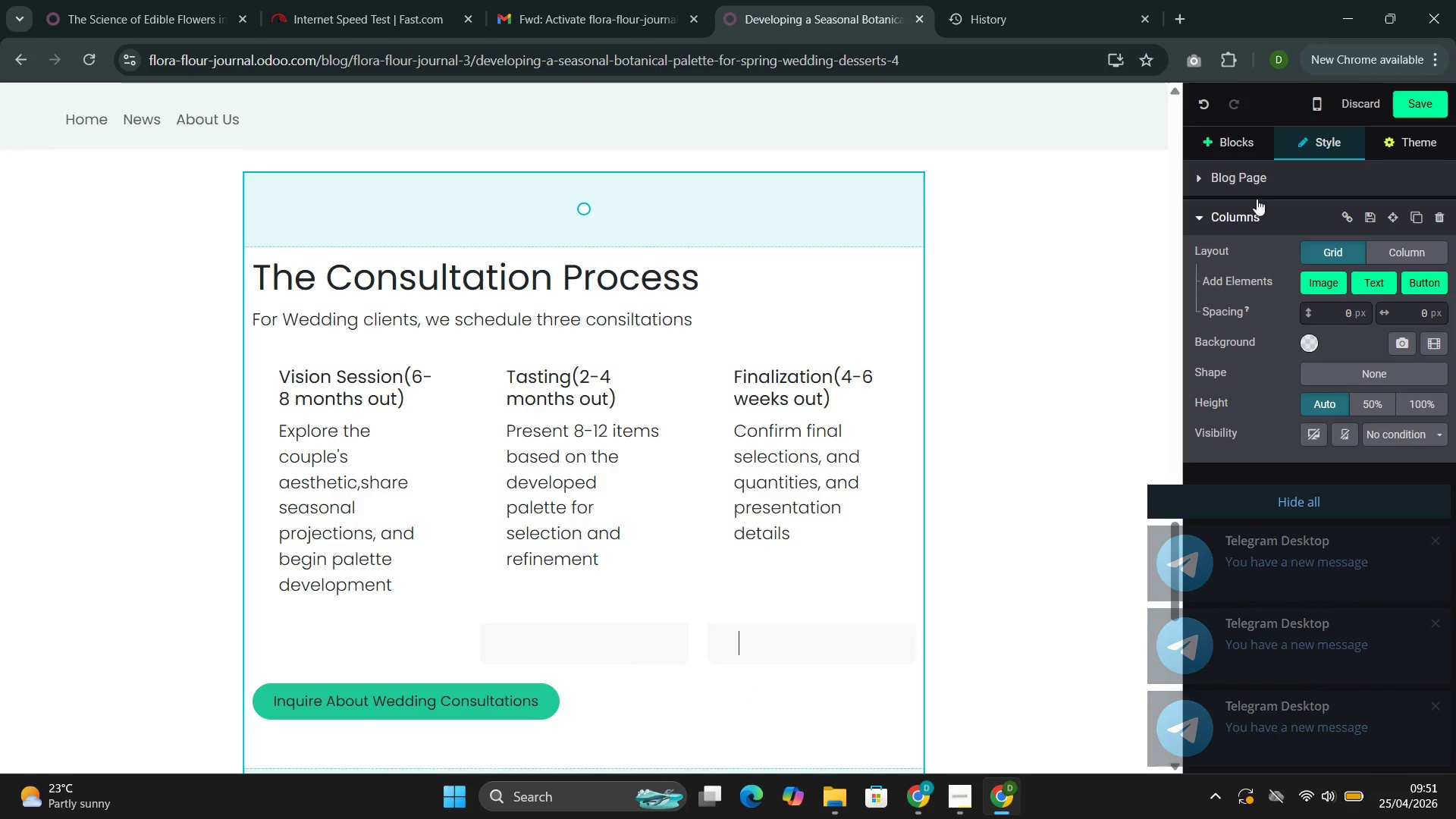 
left_click([1230, 141])
 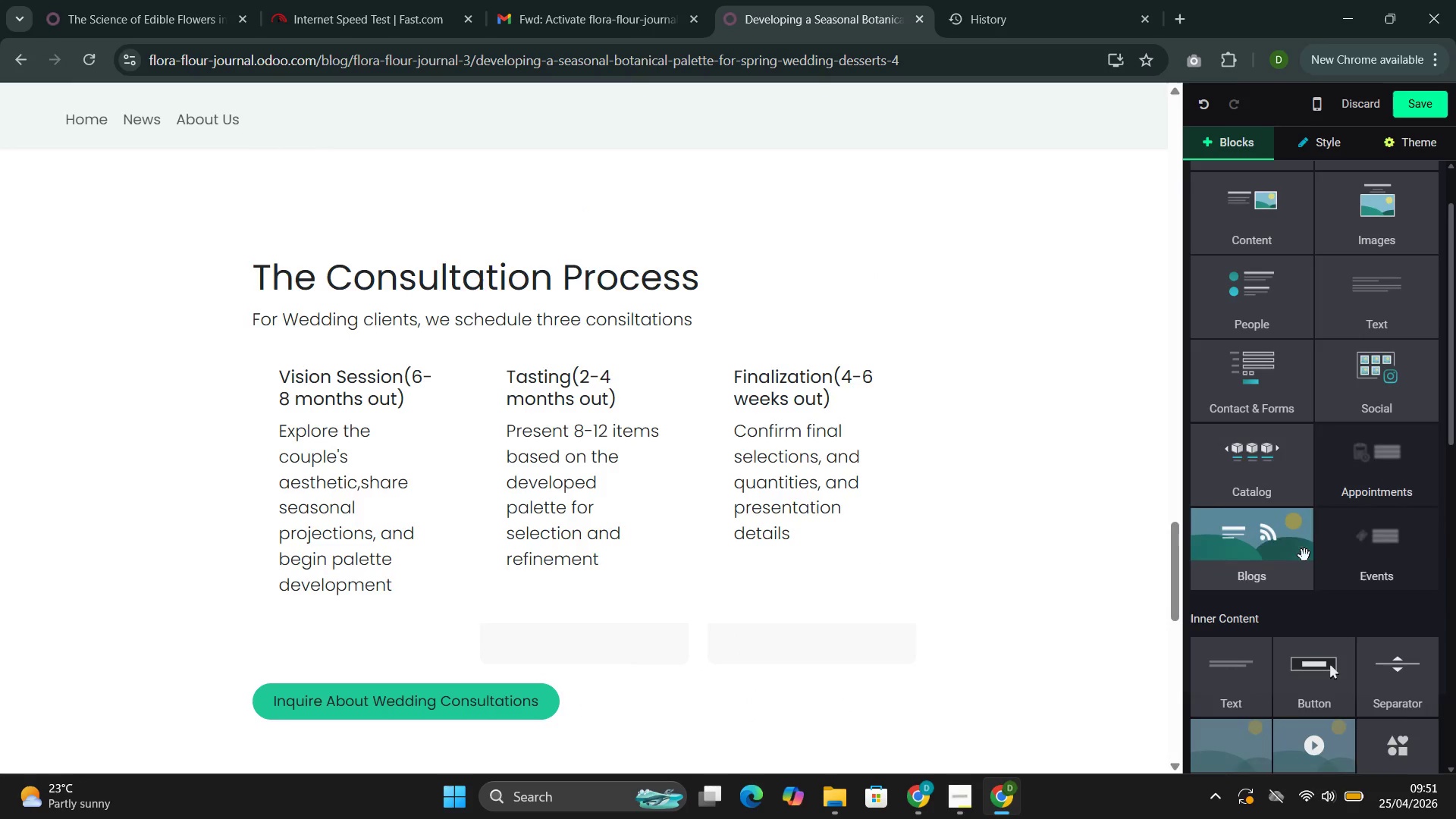 
left_click([1246, 375])
 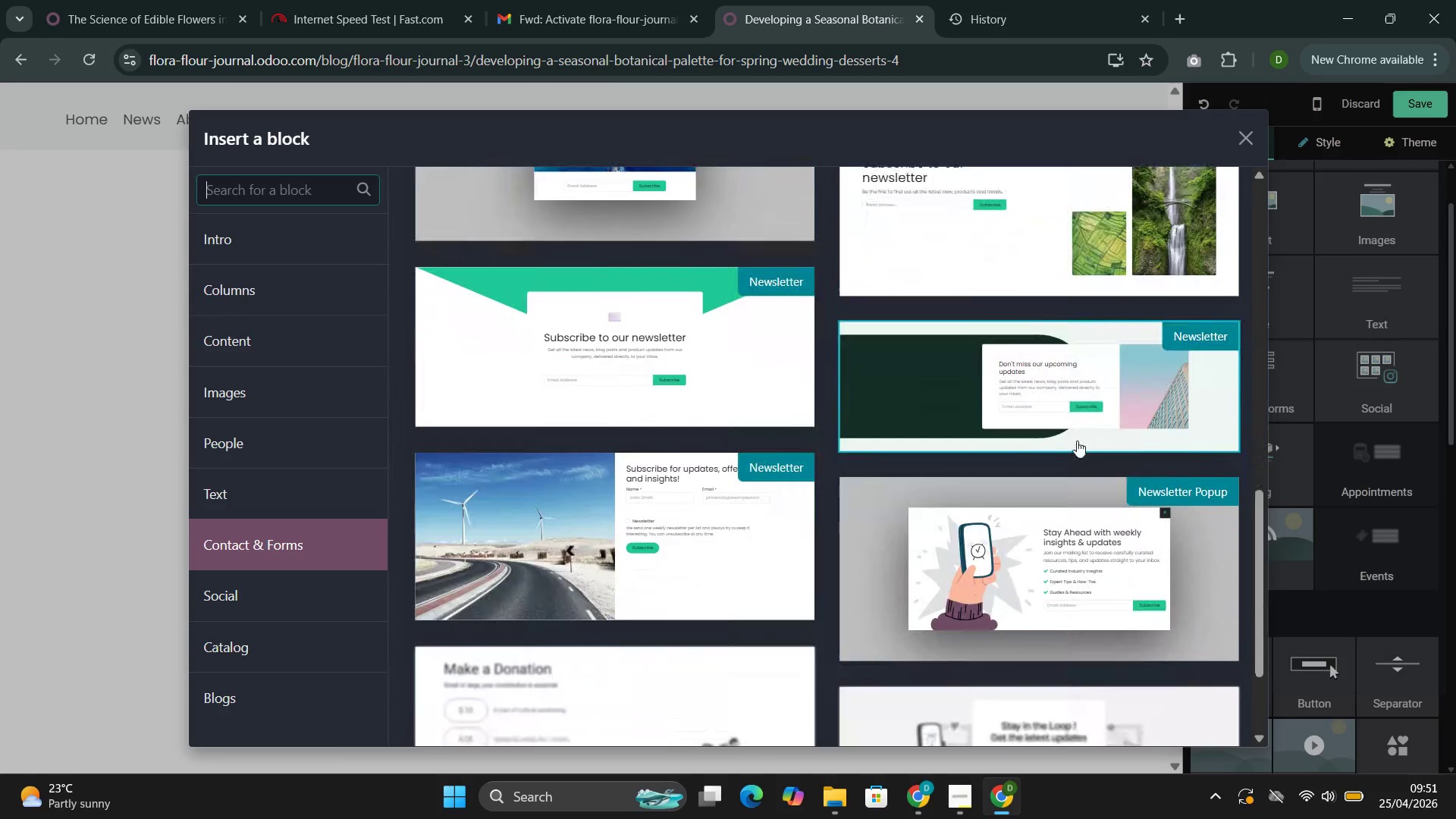 
wait(5.28)
 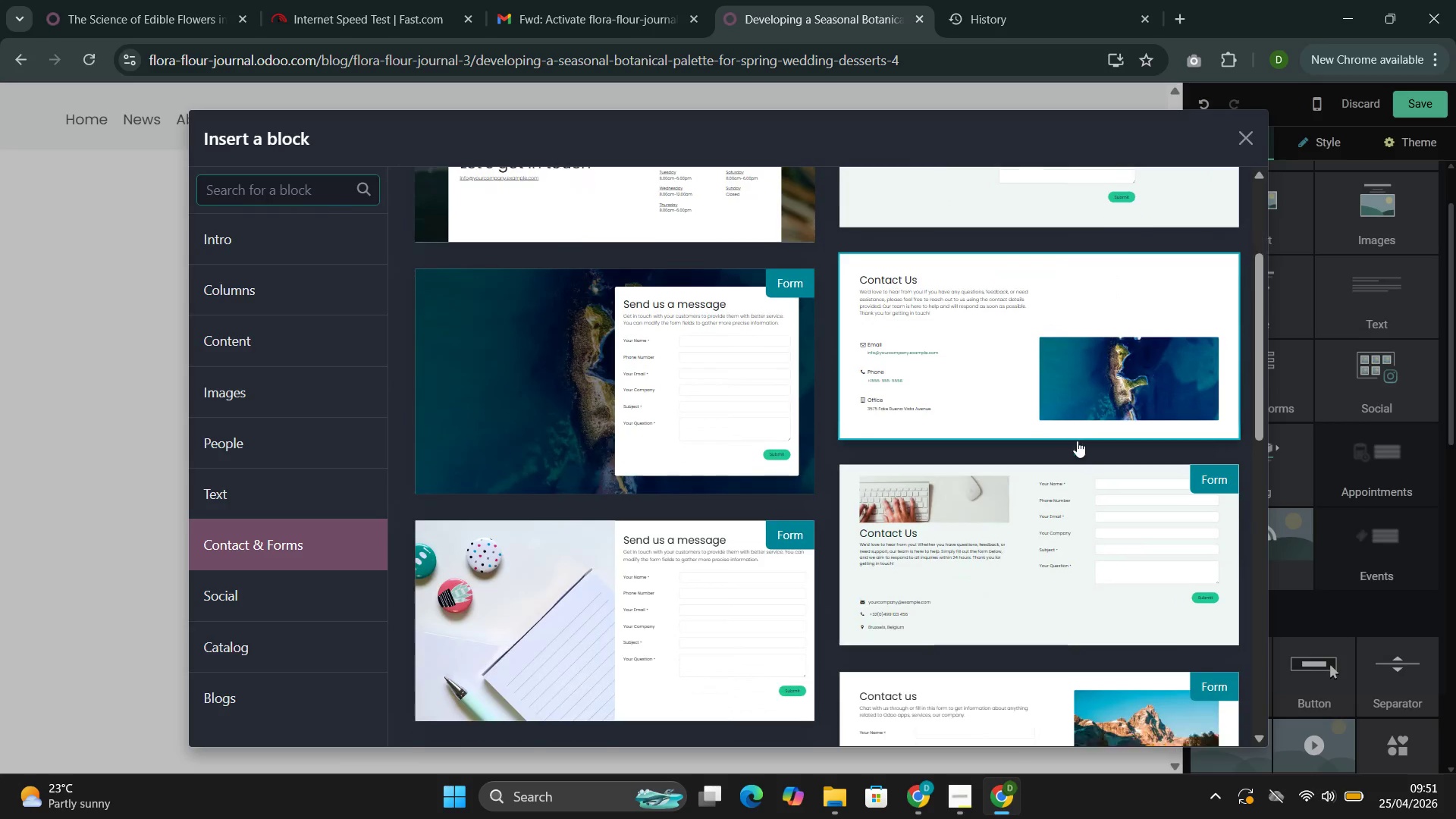 
left_click([814, 457])
 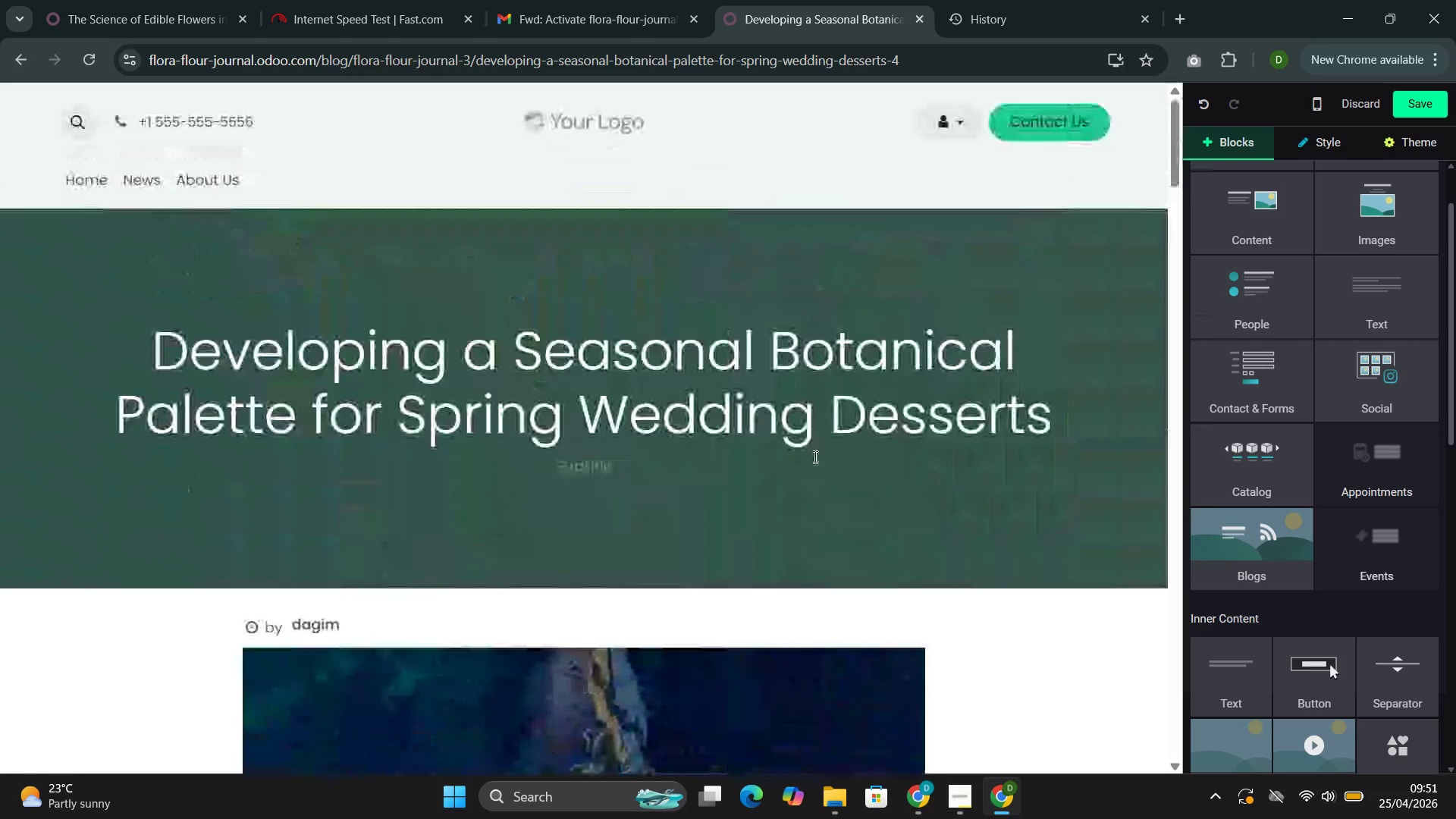 
wait(5.09)
 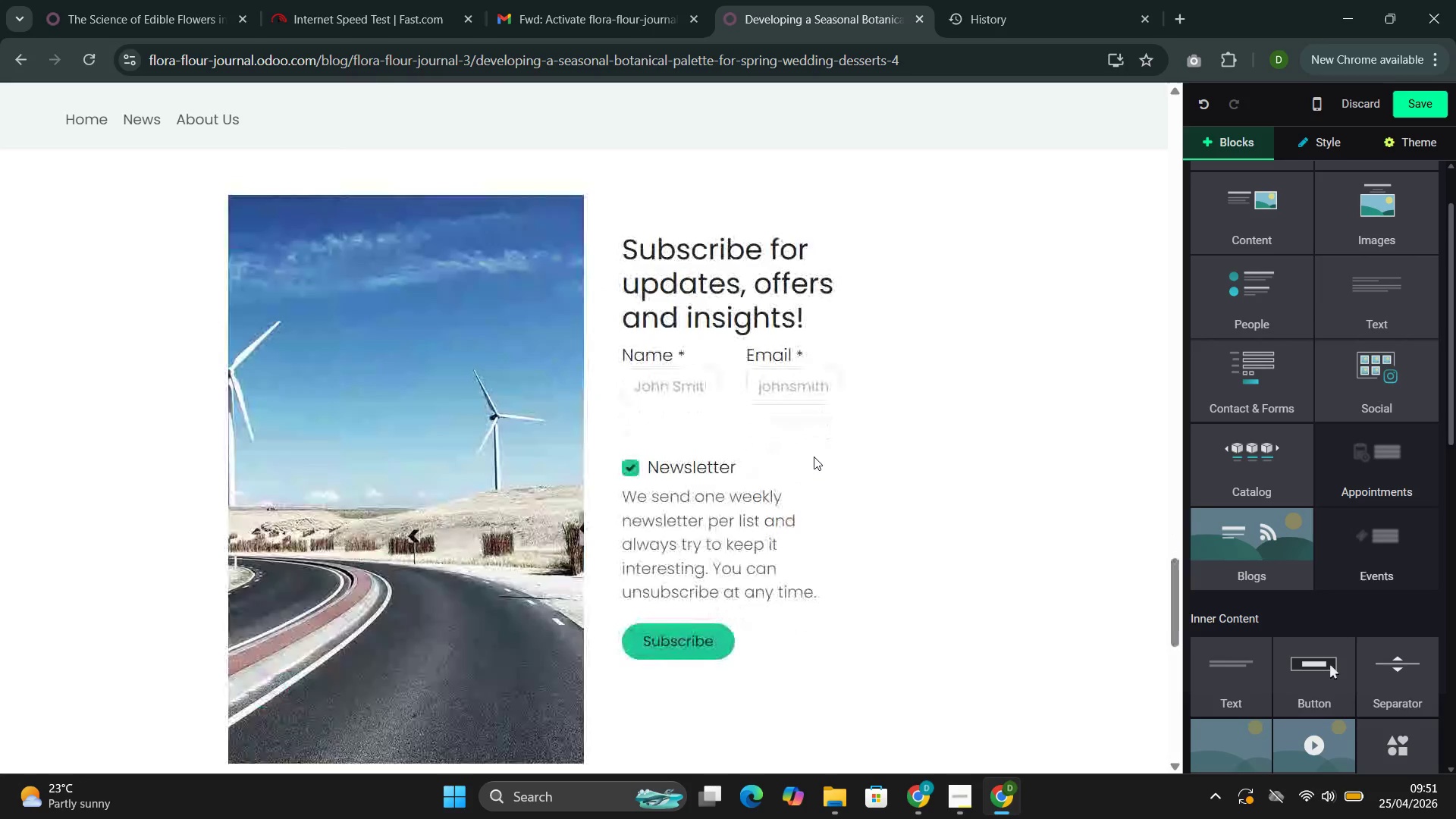 
left_click([1420, 111])
 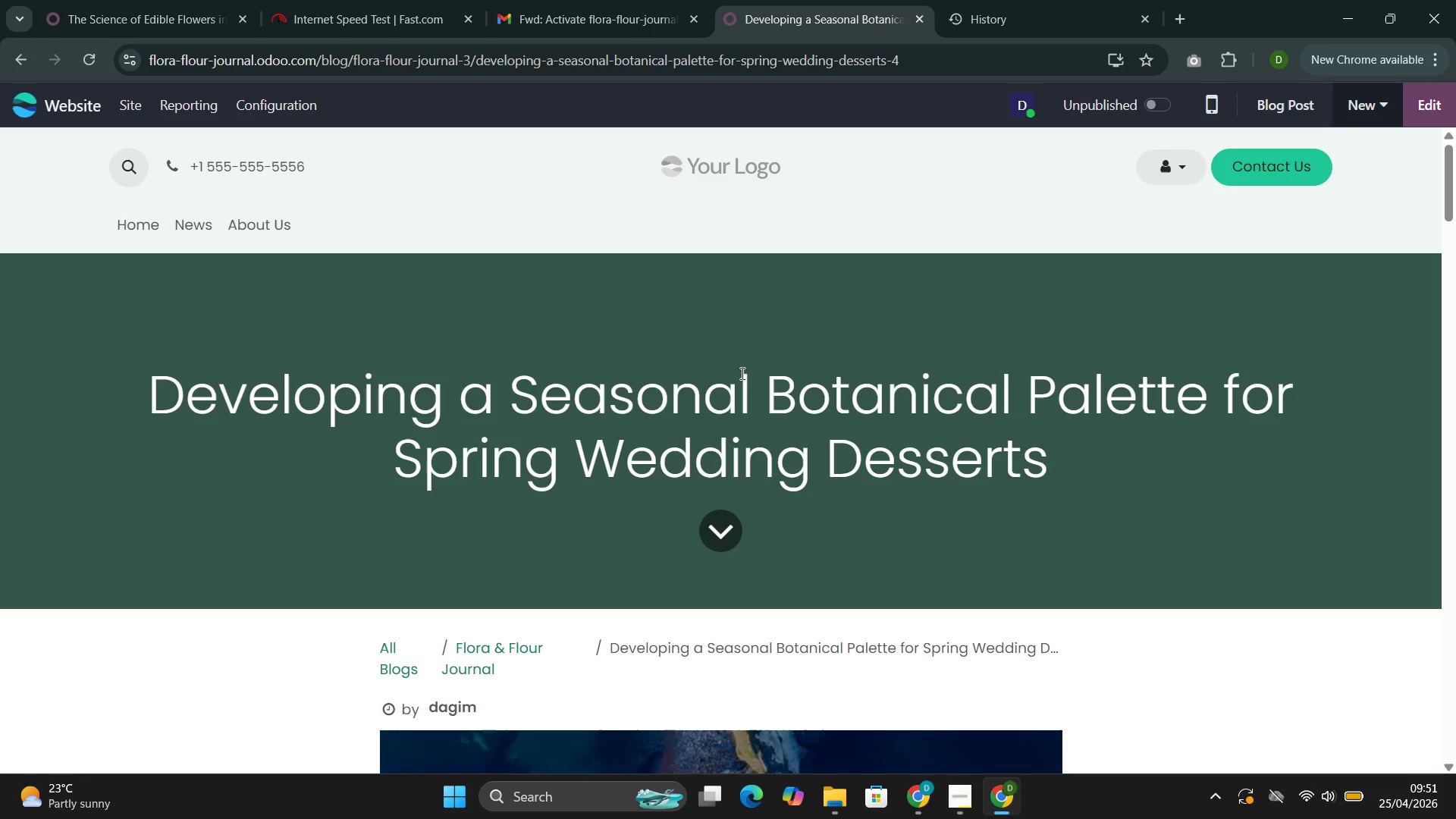 
wait(9.58)
 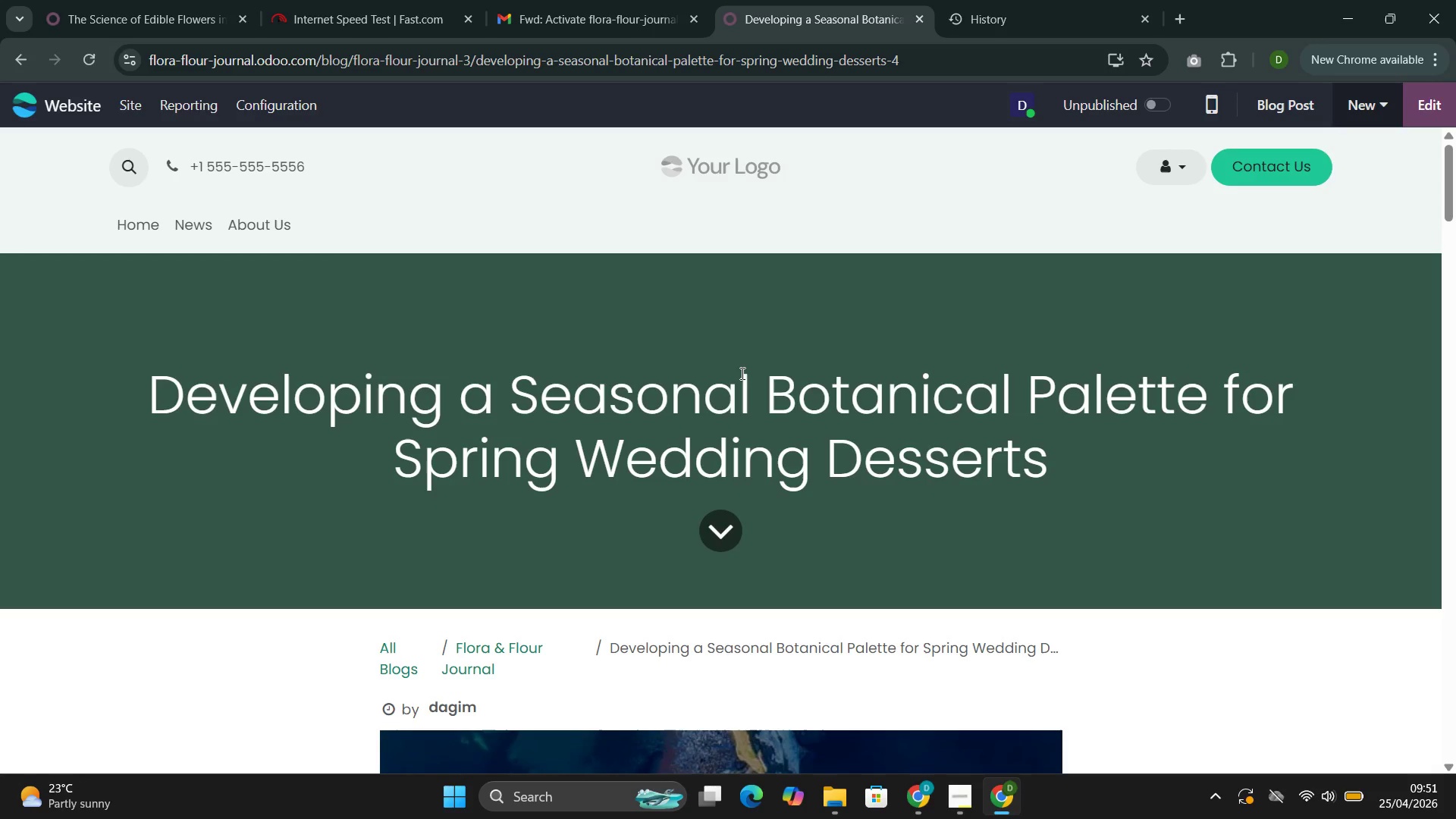 
left_click([1338, 105])
 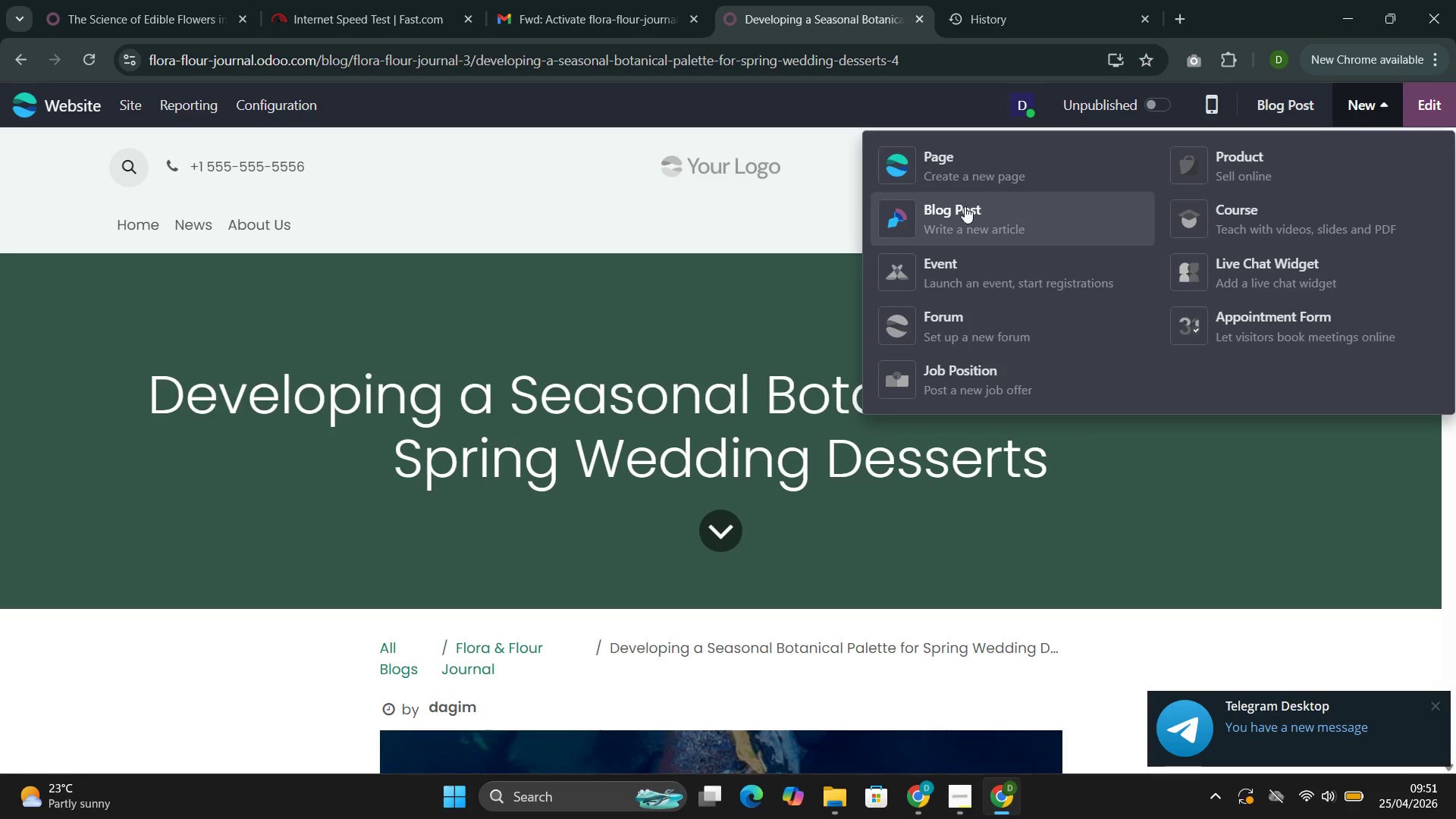 
left_click([956, 209])
 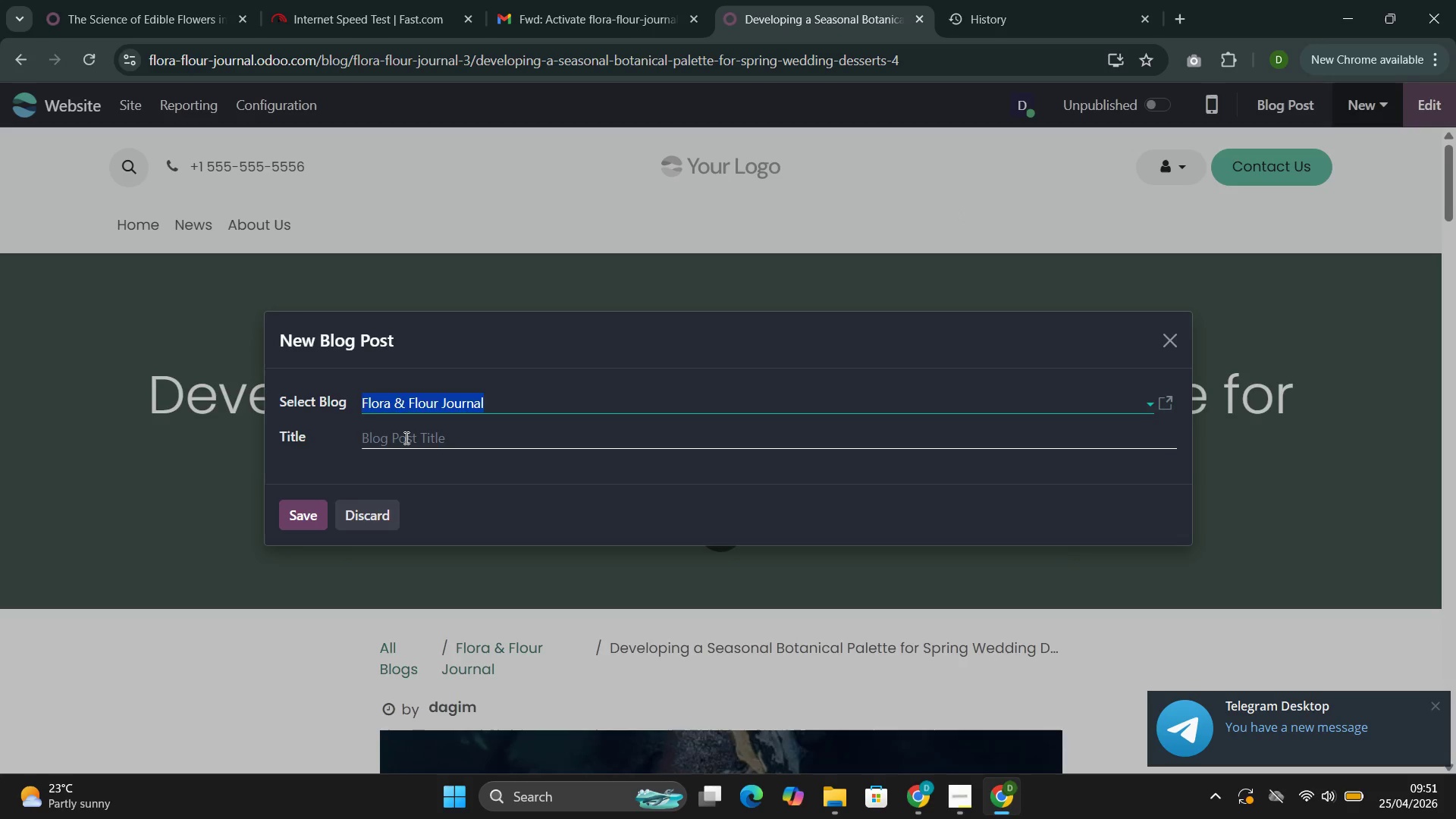 
left_click([408, 435])
 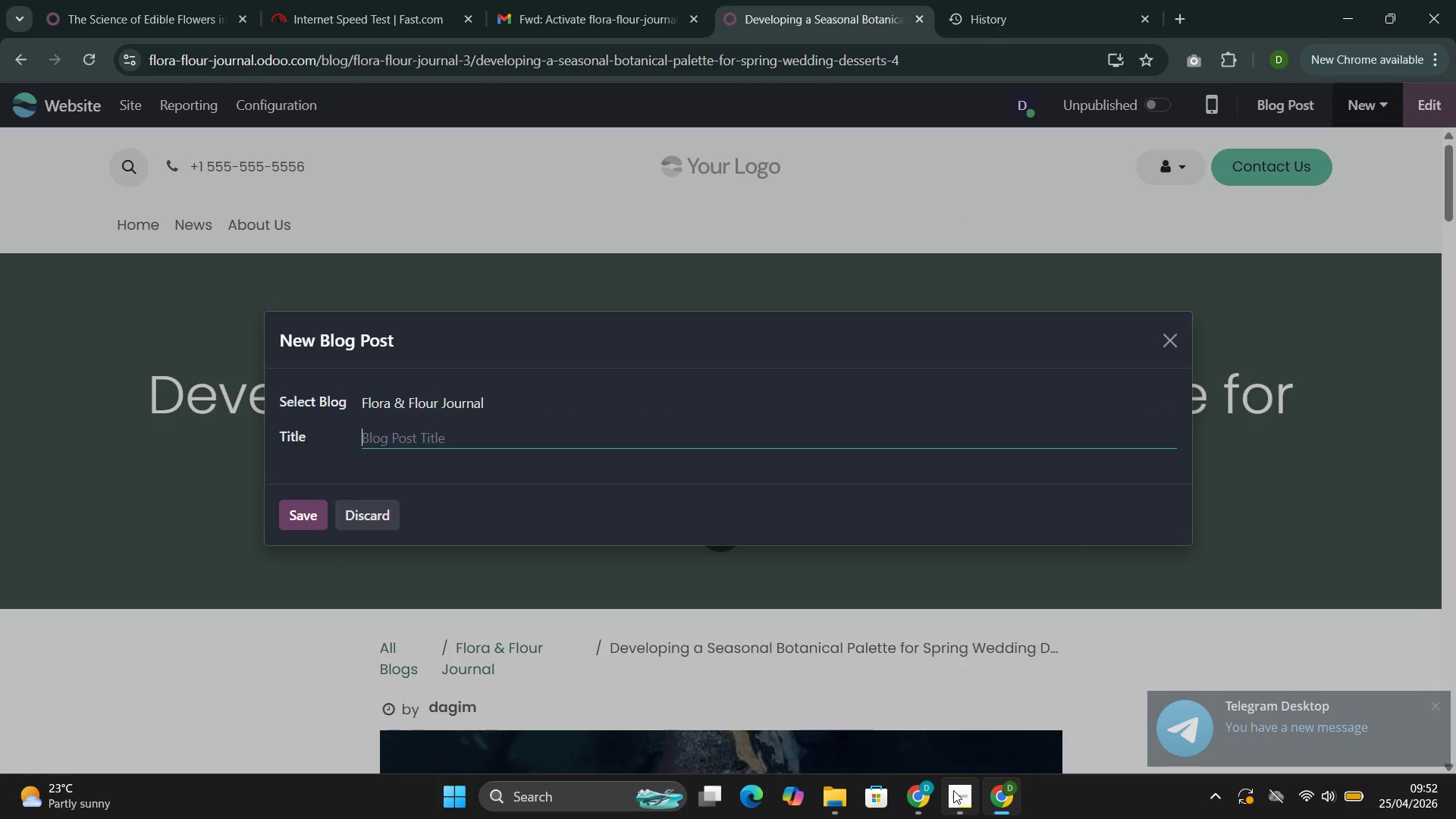 
left_click([906, 712])